 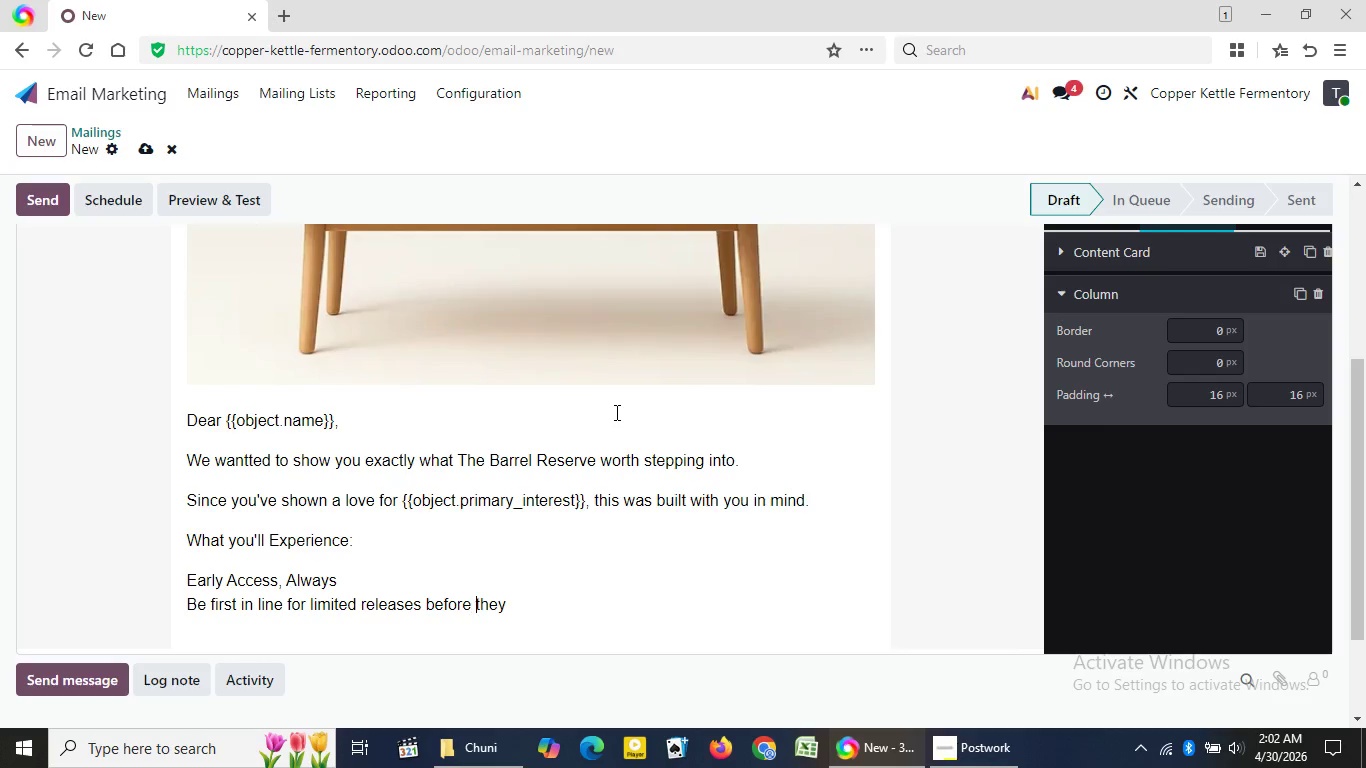 
key(ArrowRight)
 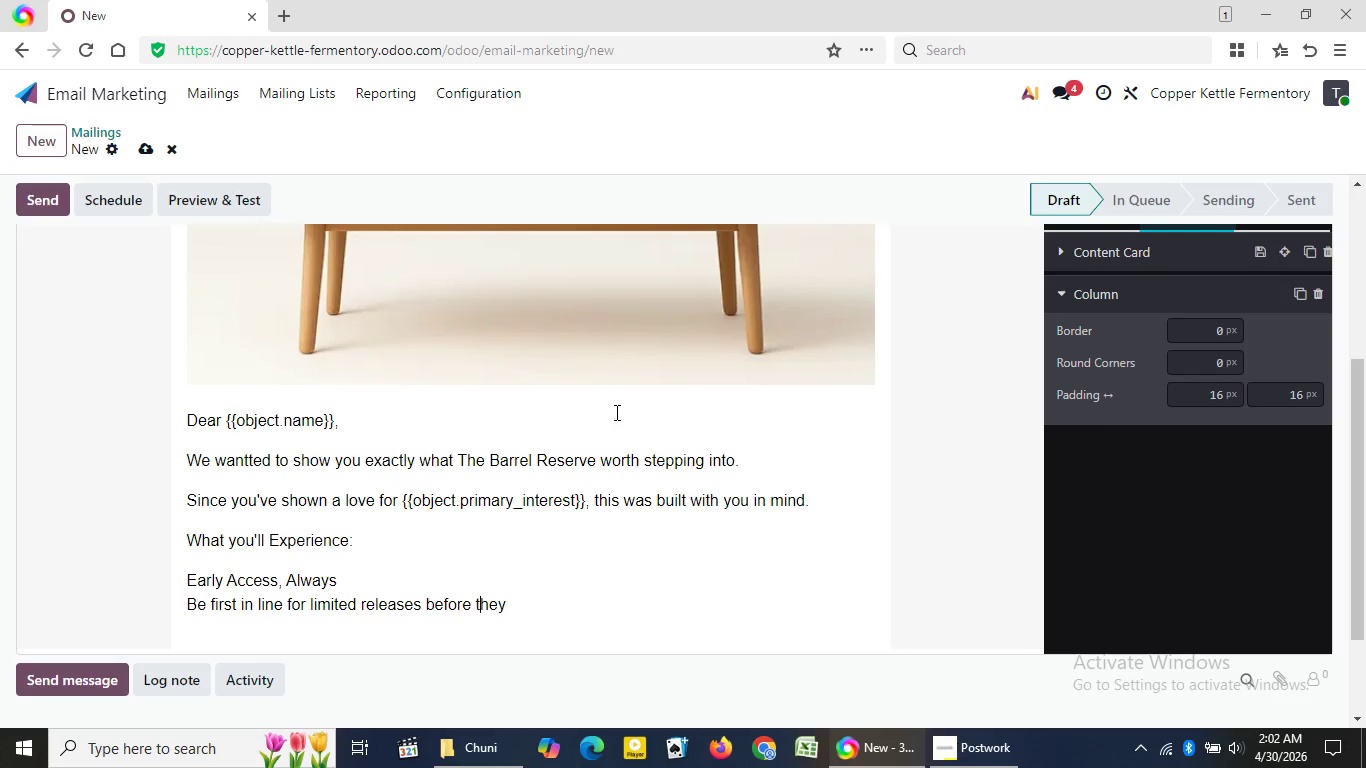 
key(ArrowRight)
 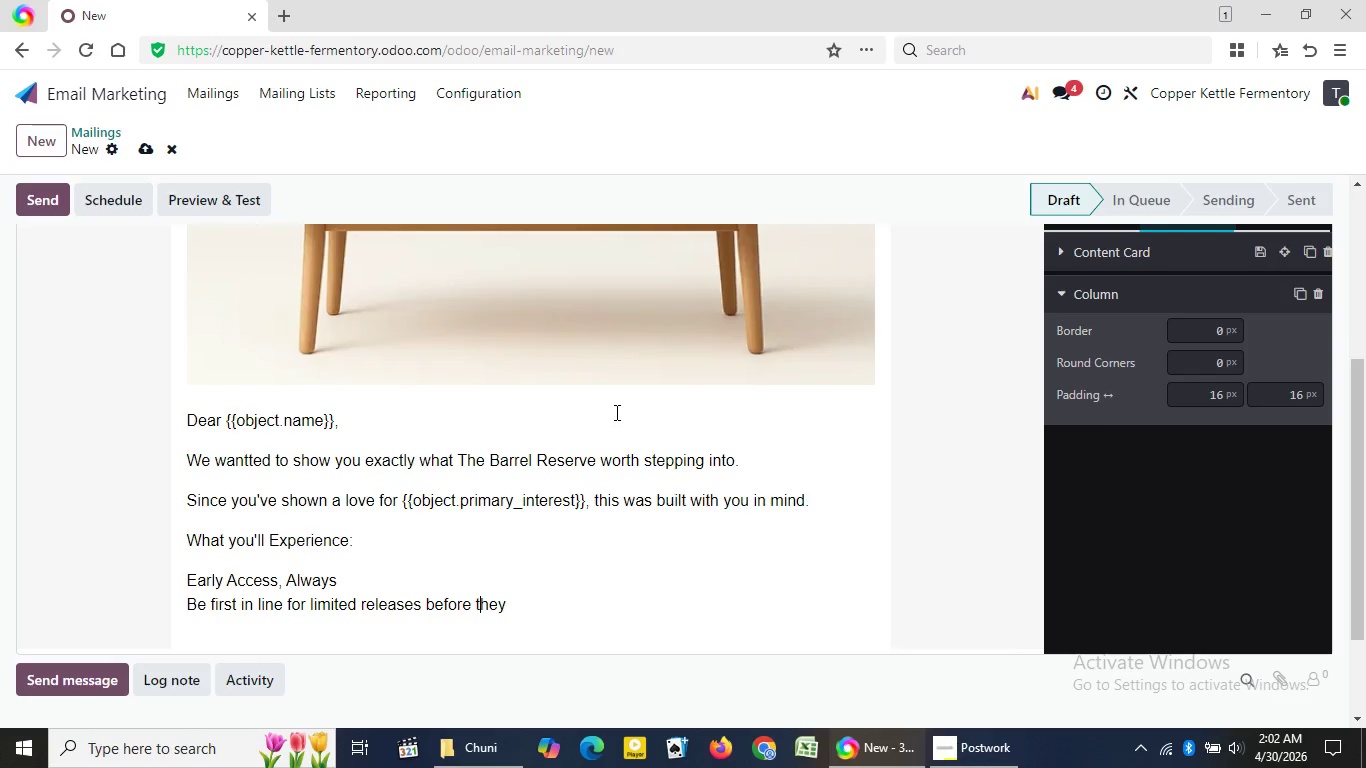 
key(ArrowRight)
 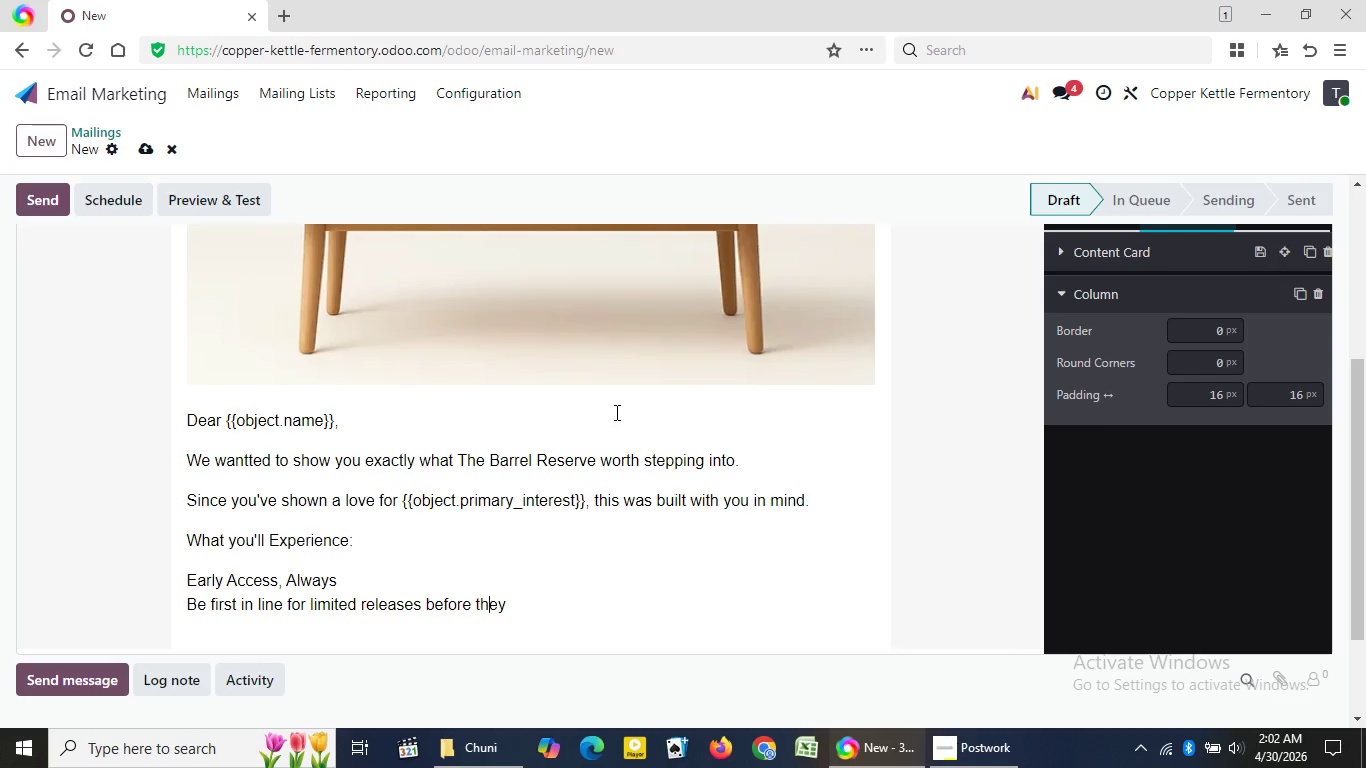 
key(ArrowRight)
 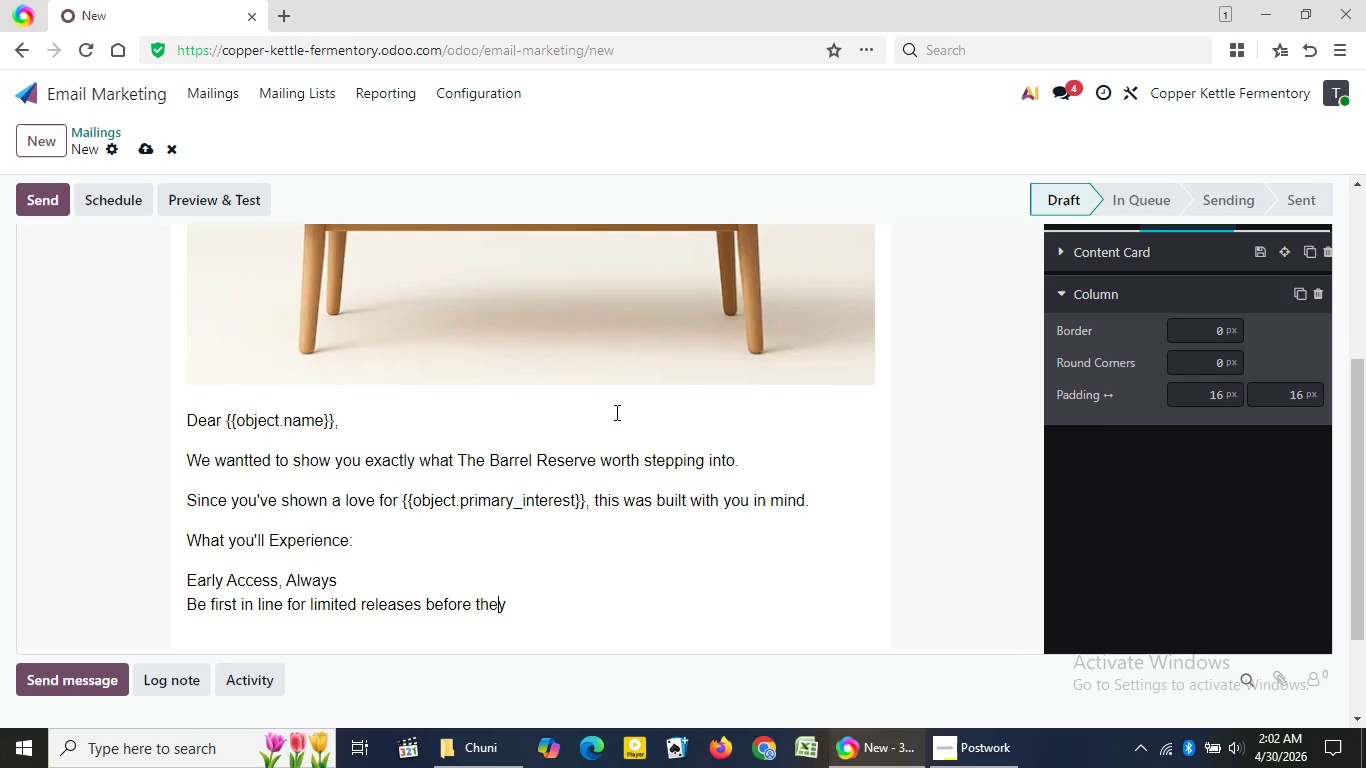 
key(ArrowRight)
 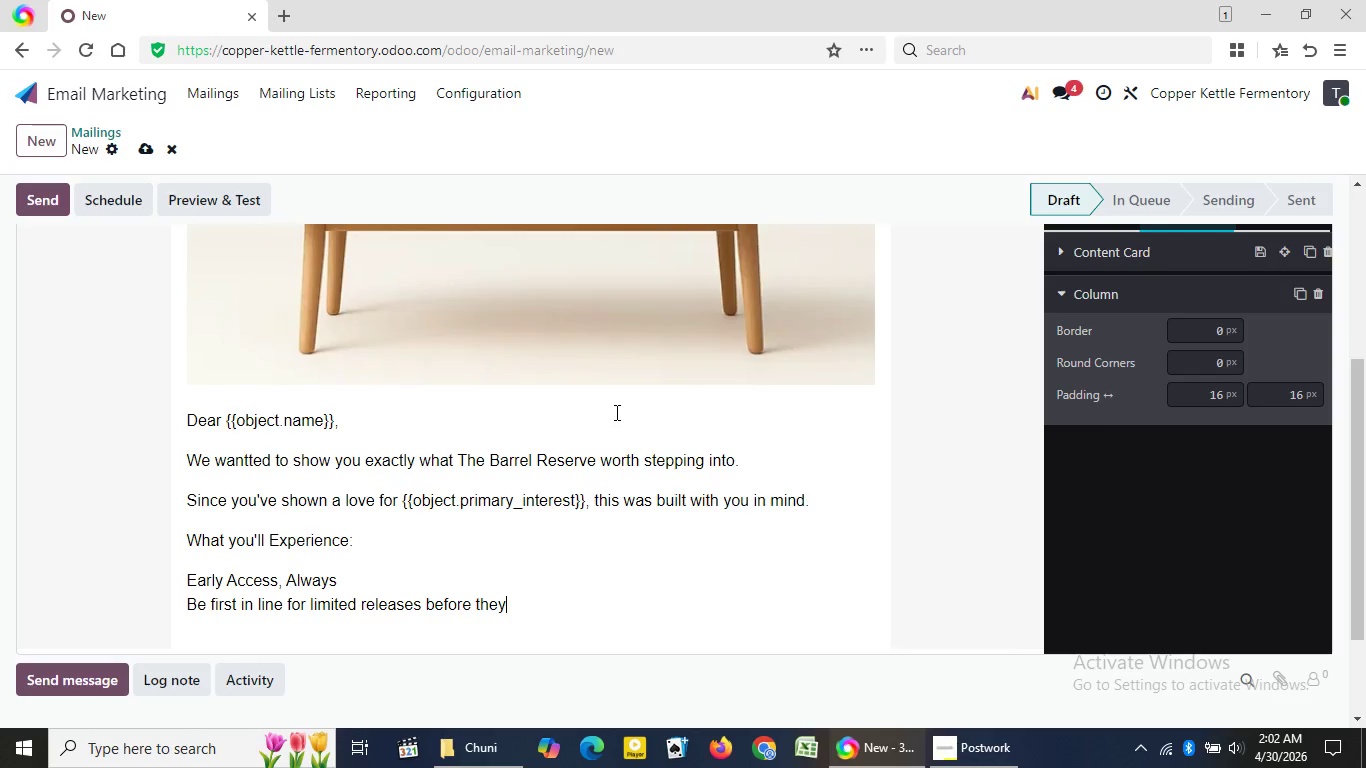 
key(ArrowRight)
 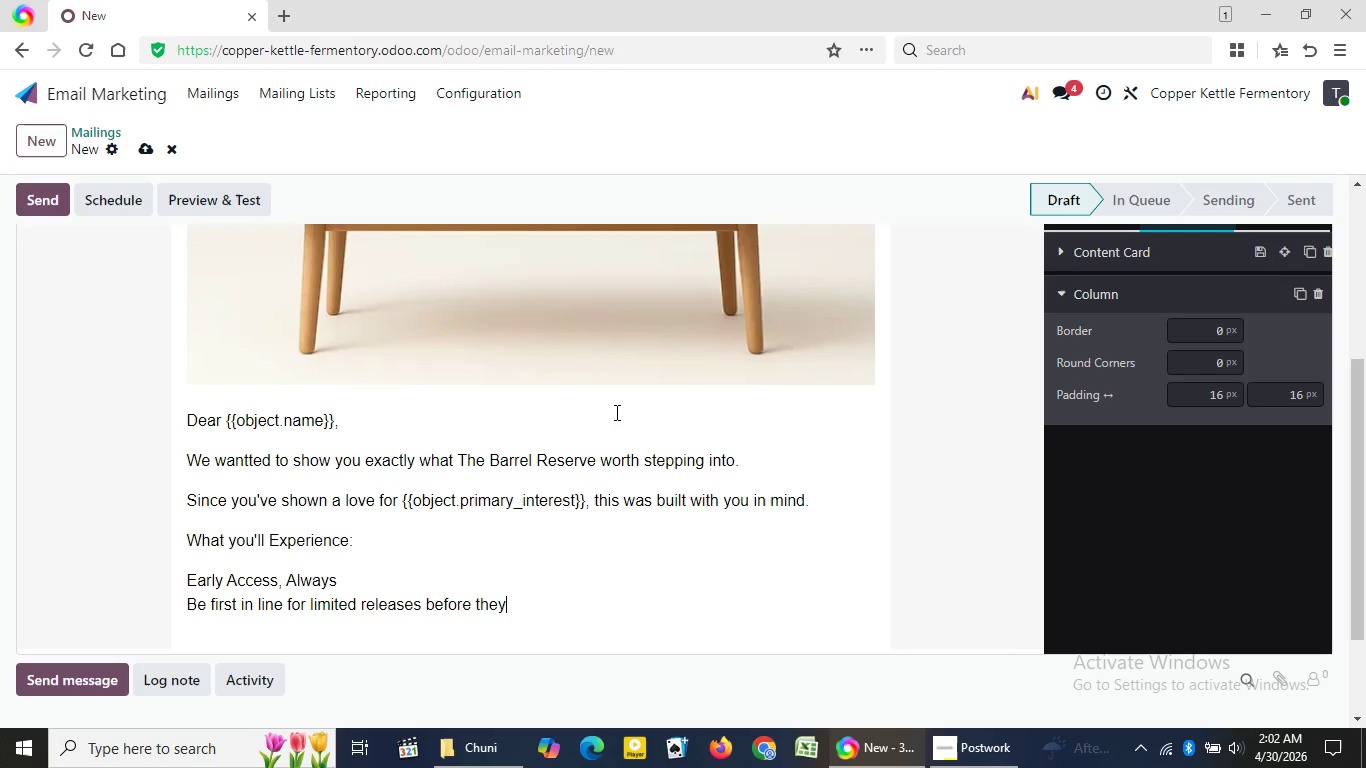 
key(ArrowRight)
 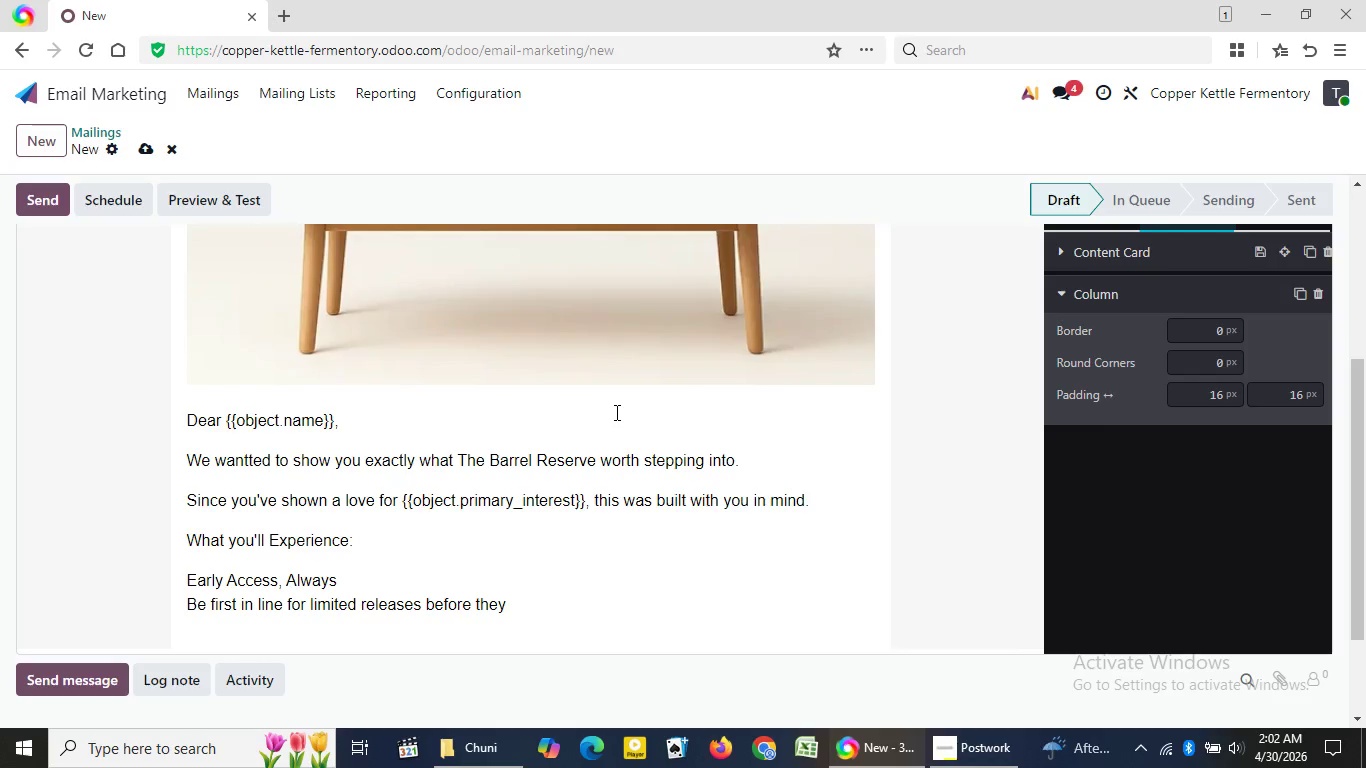 
key(ArrowRight)
 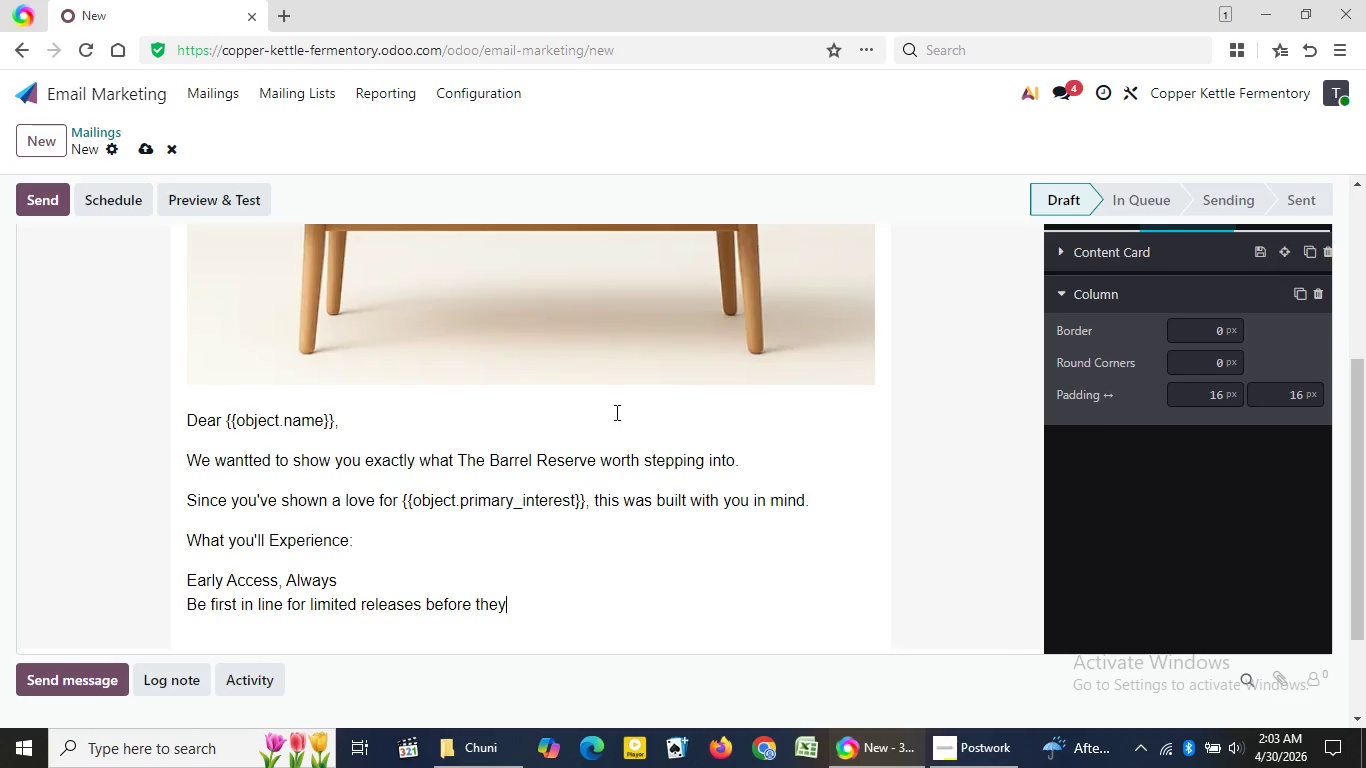 
wait(45.75)
 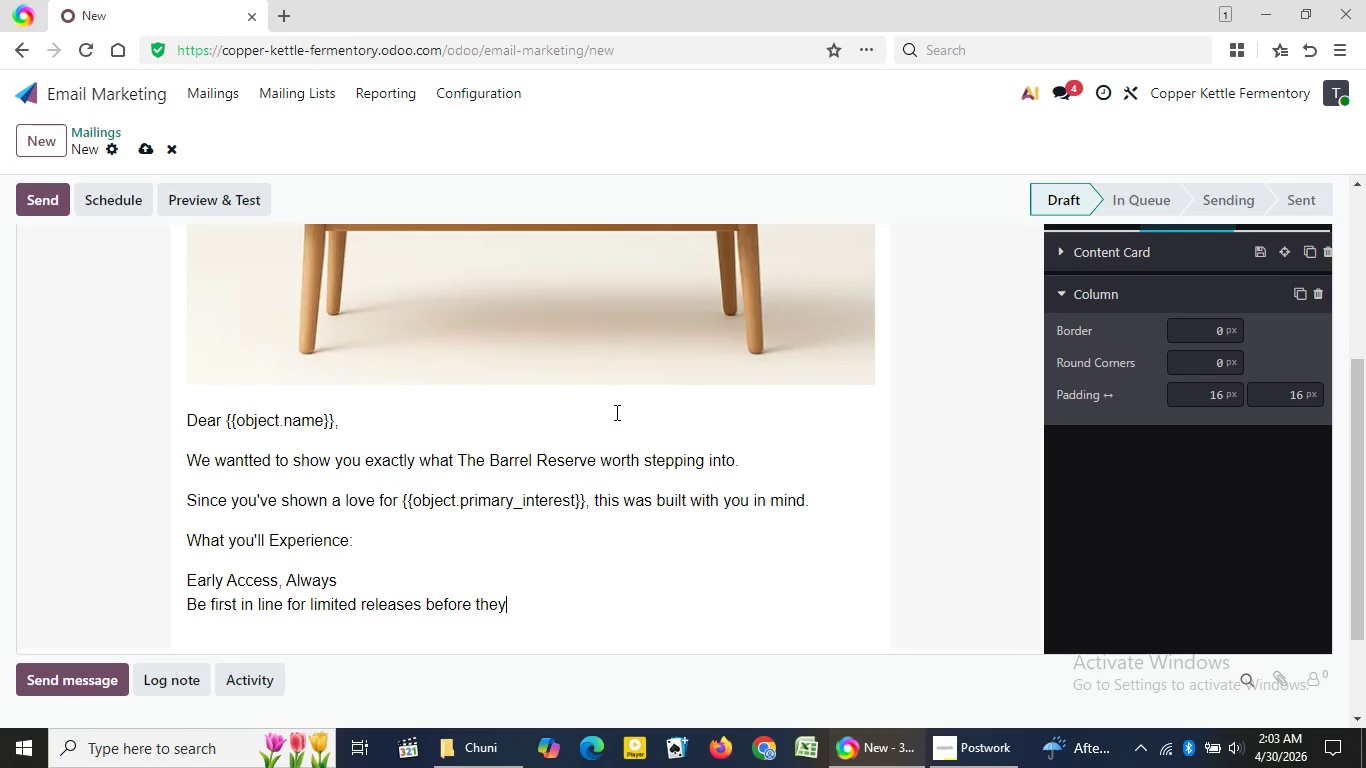 
key(Space)
 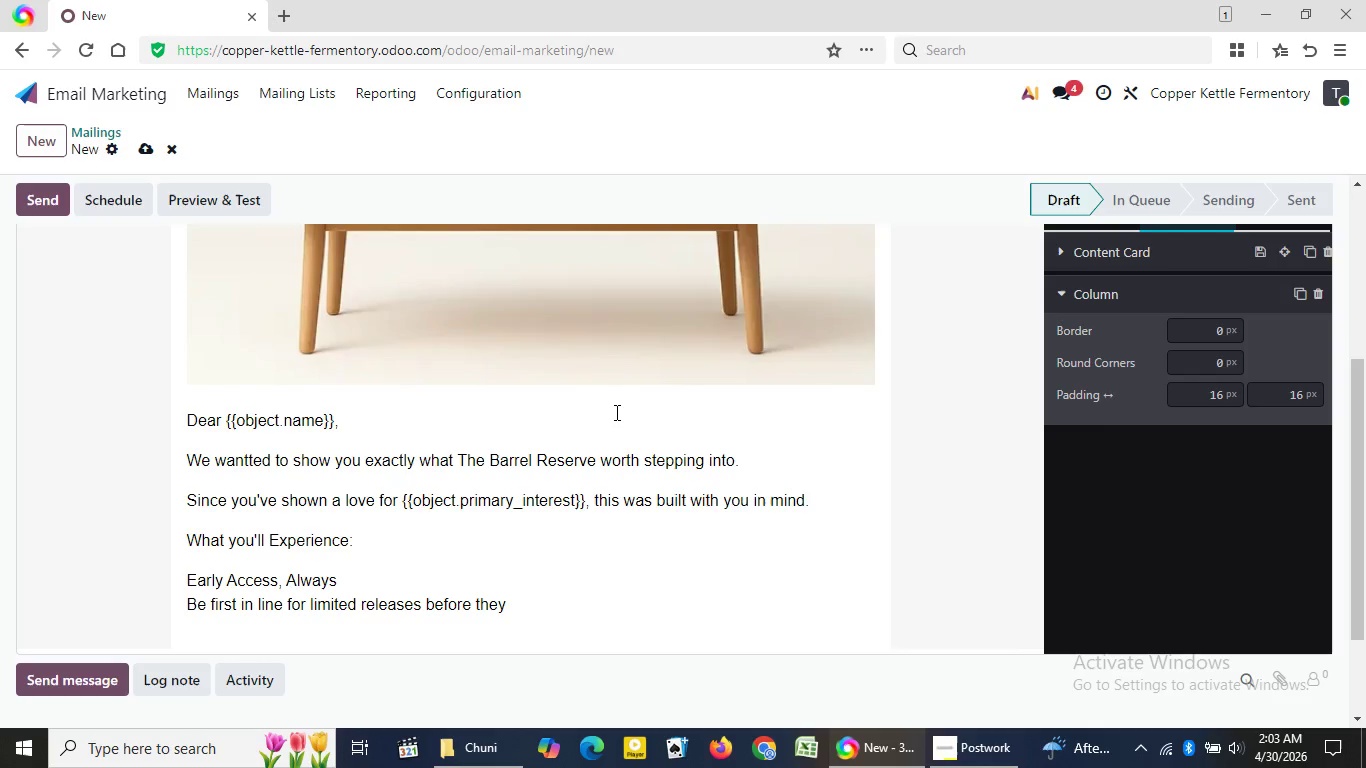 
wait(8.39)
 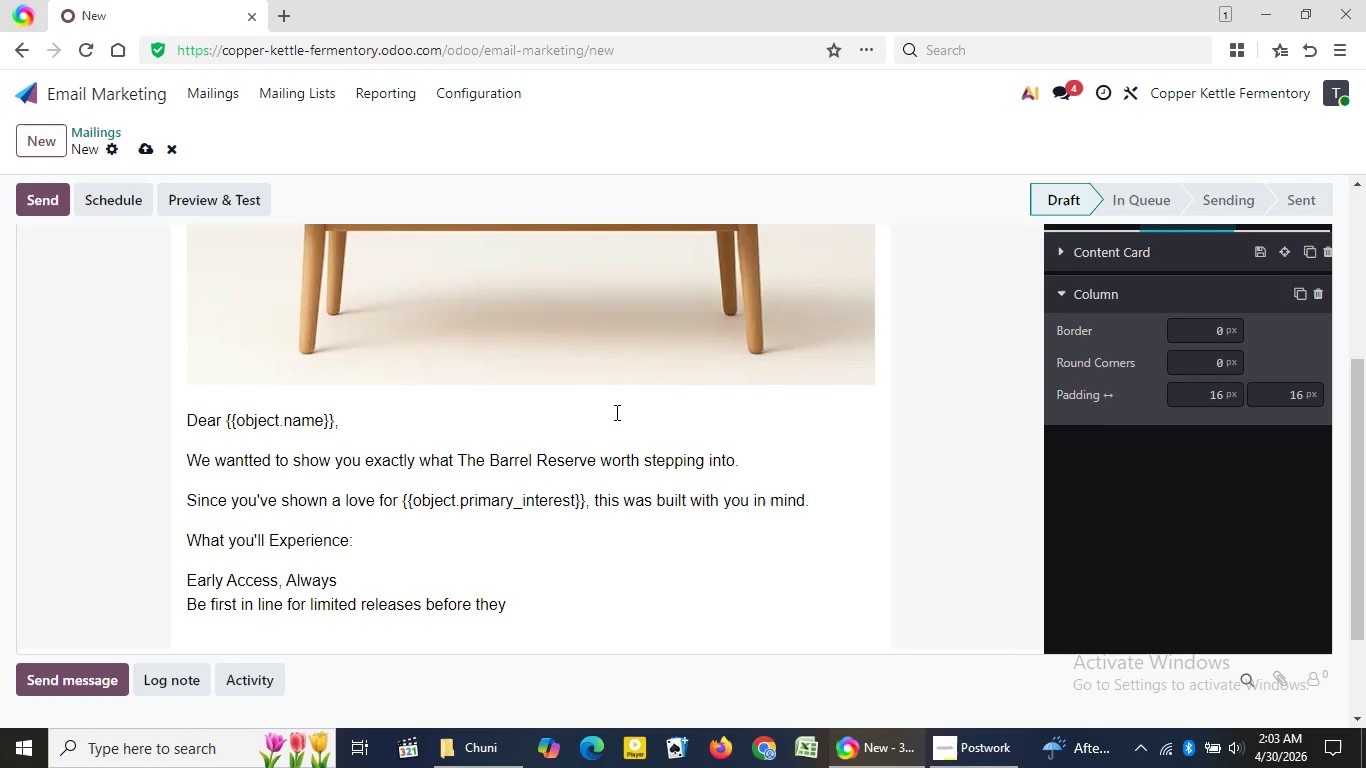 
type(ever reach the public)
 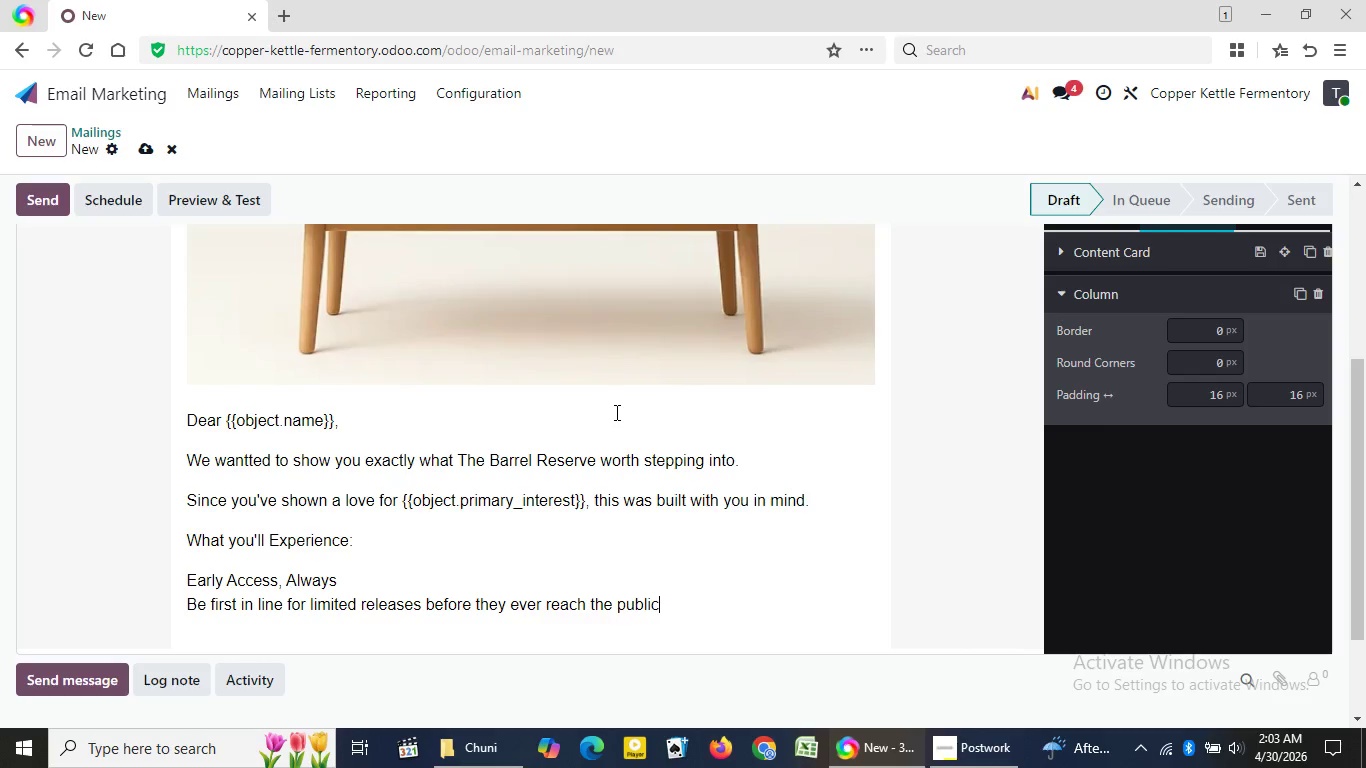 
key(Period)
 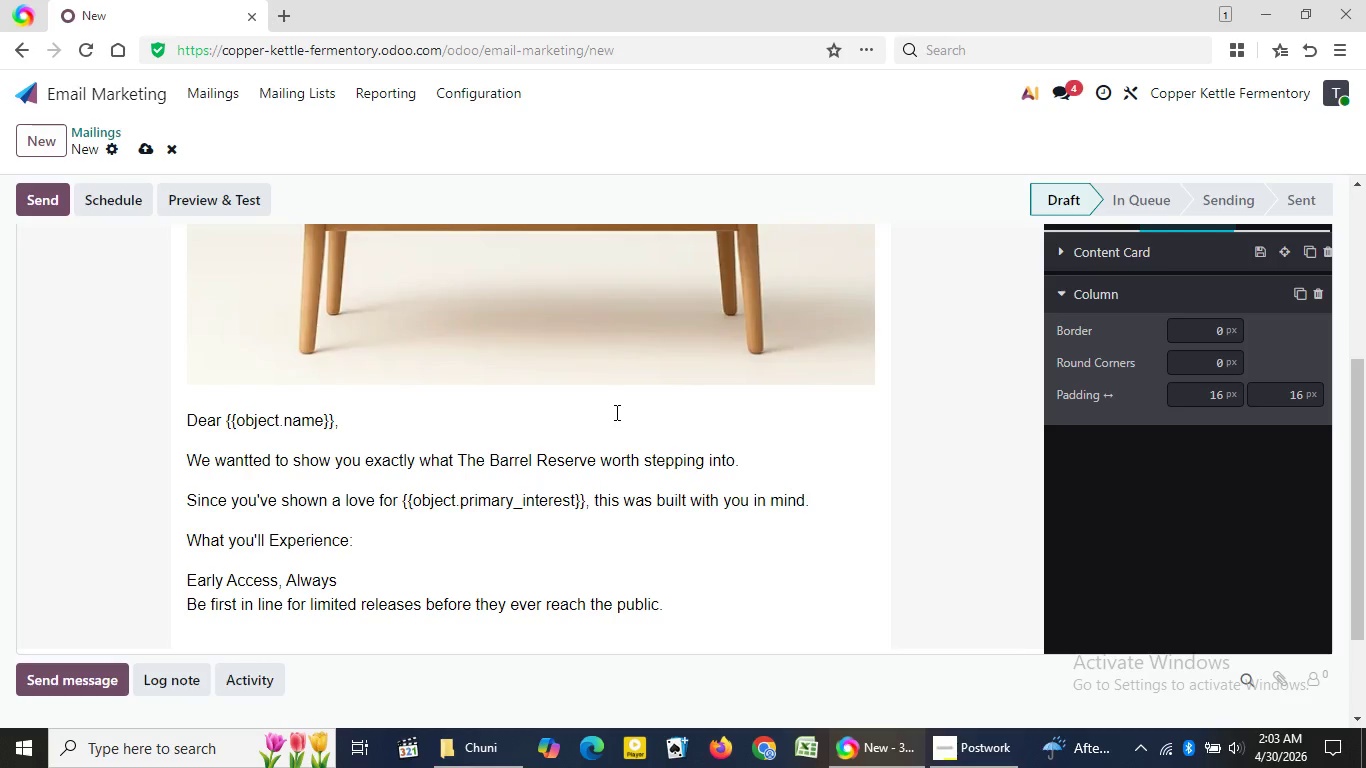 
key(Enter)
 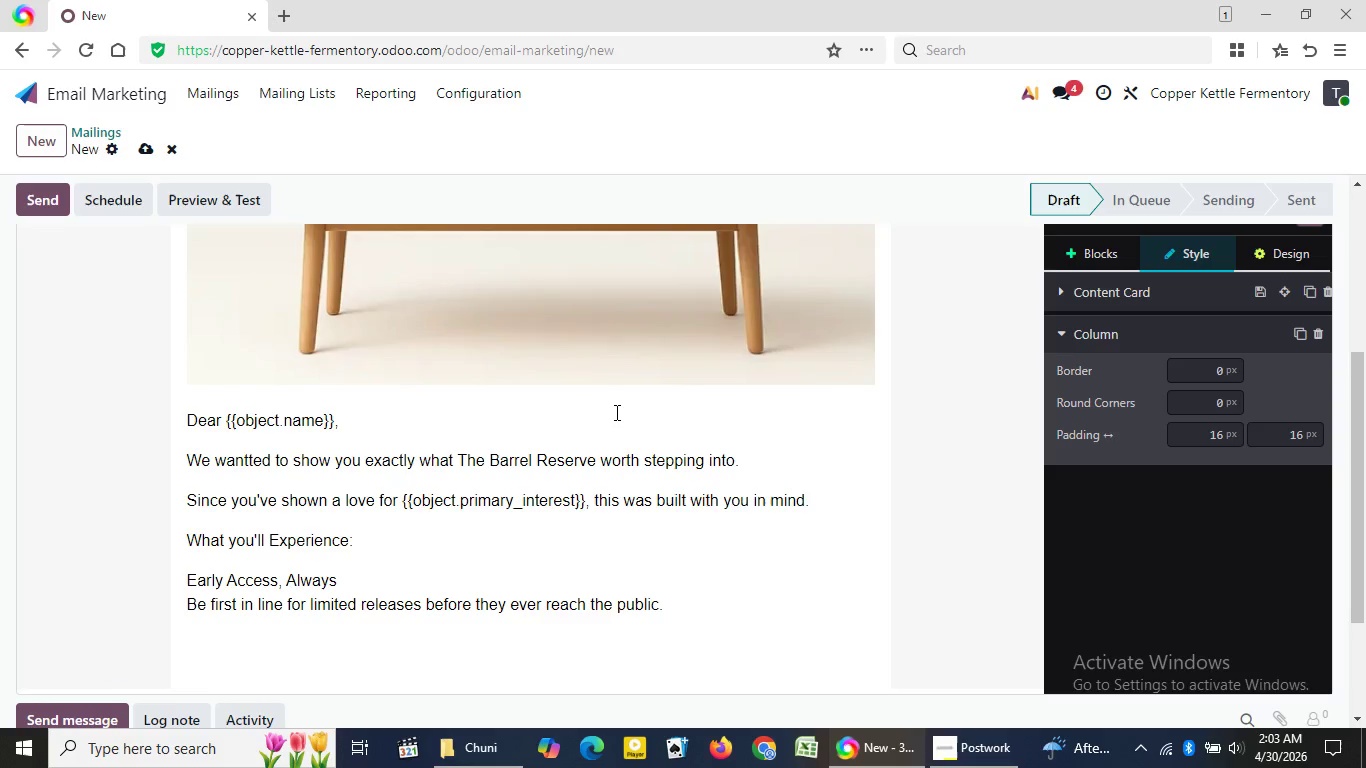 
type(Members-Om)
key(Backspace)
type(nly B9)
key(Backspace)
type(oo)
key(Backspace)
type(ttles)
 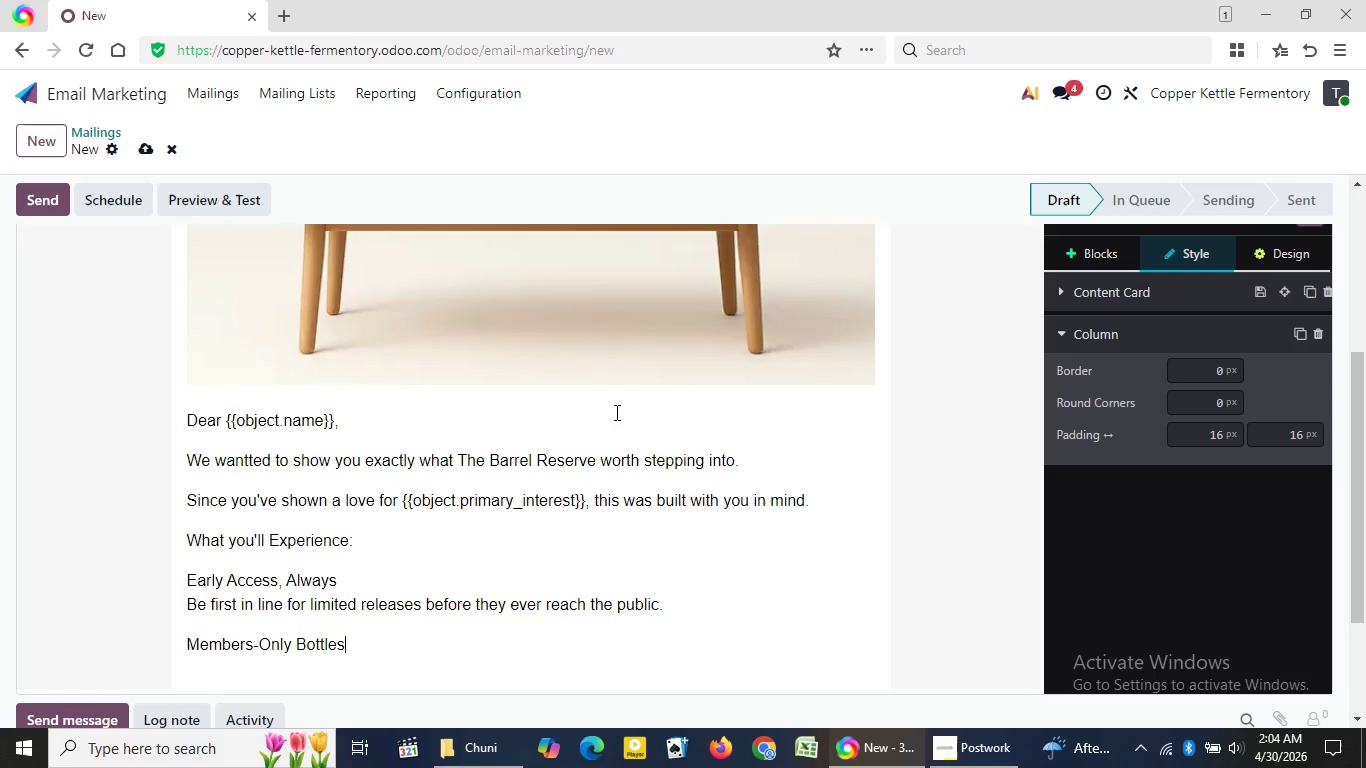 
key(Enter)
 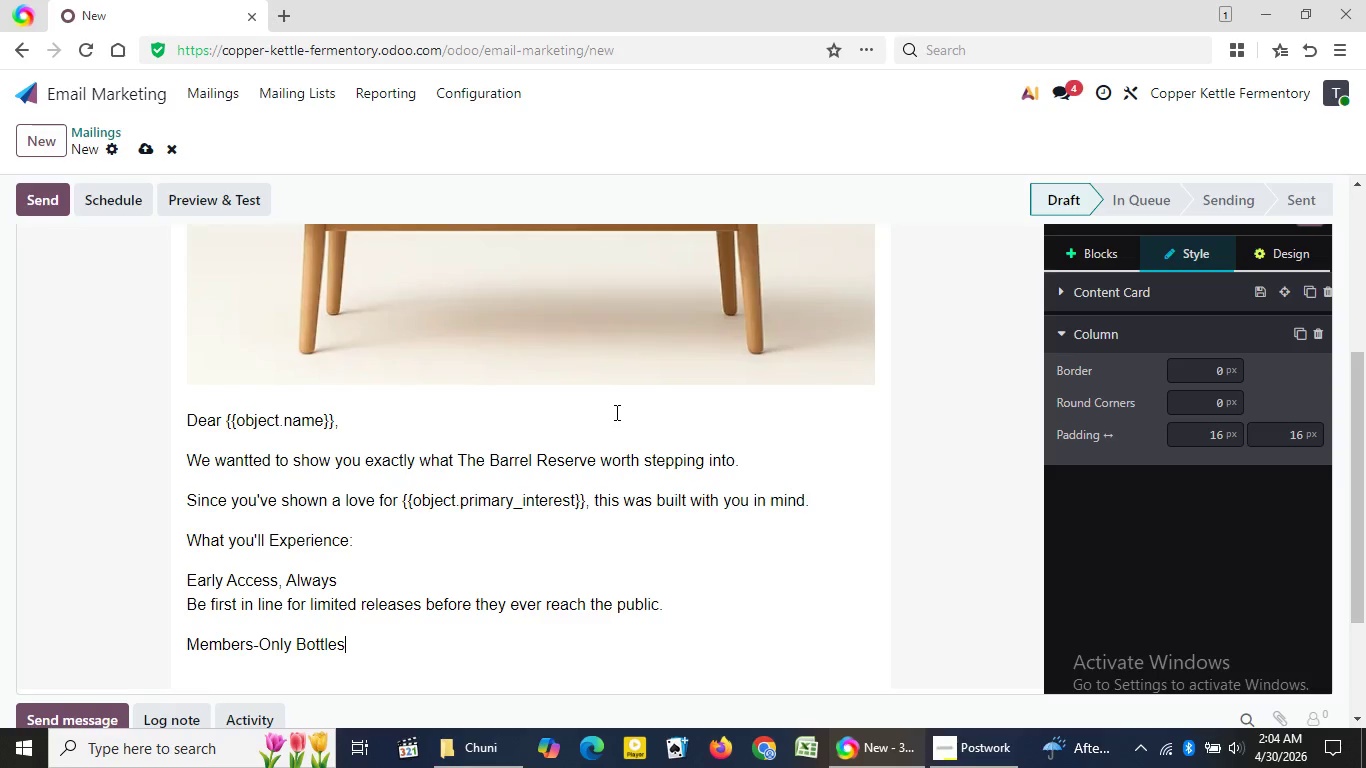 
key(Backspace)
 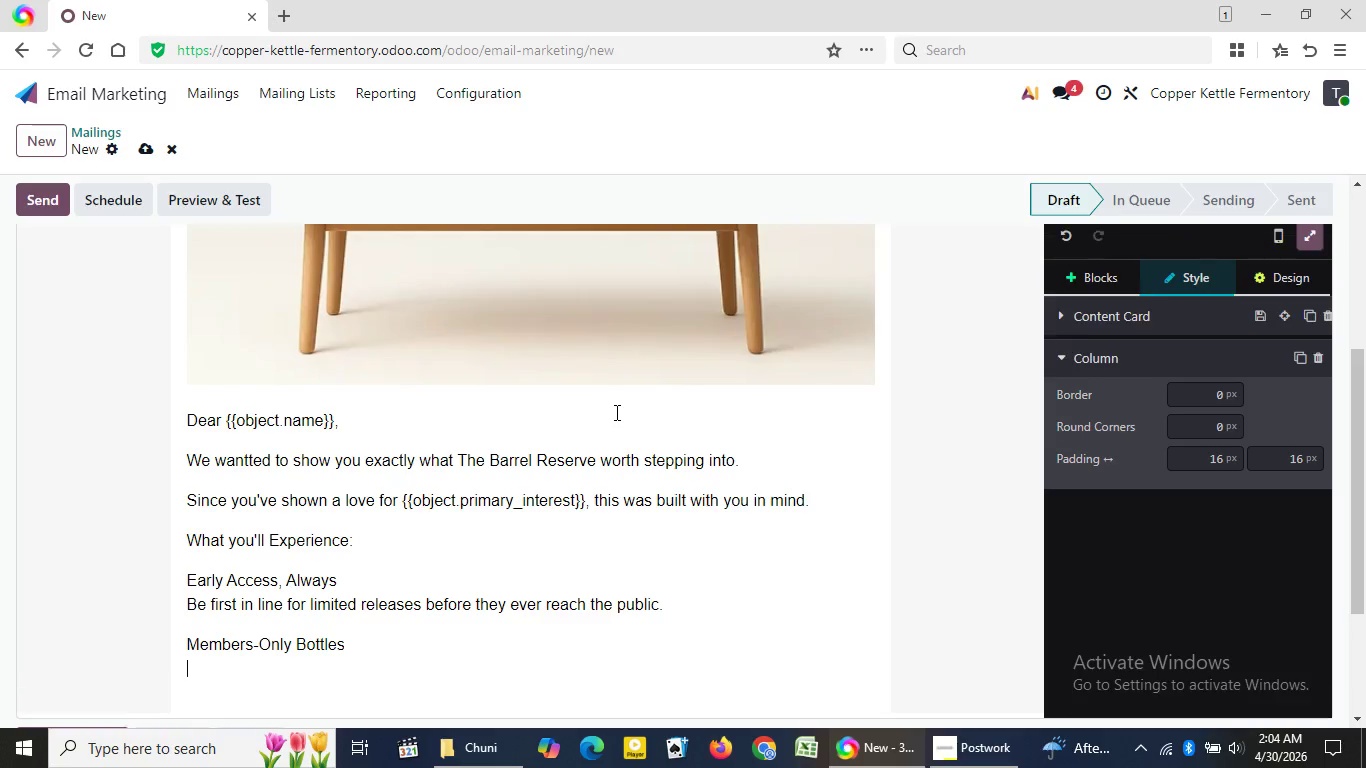 
key(Shift+Enter)
 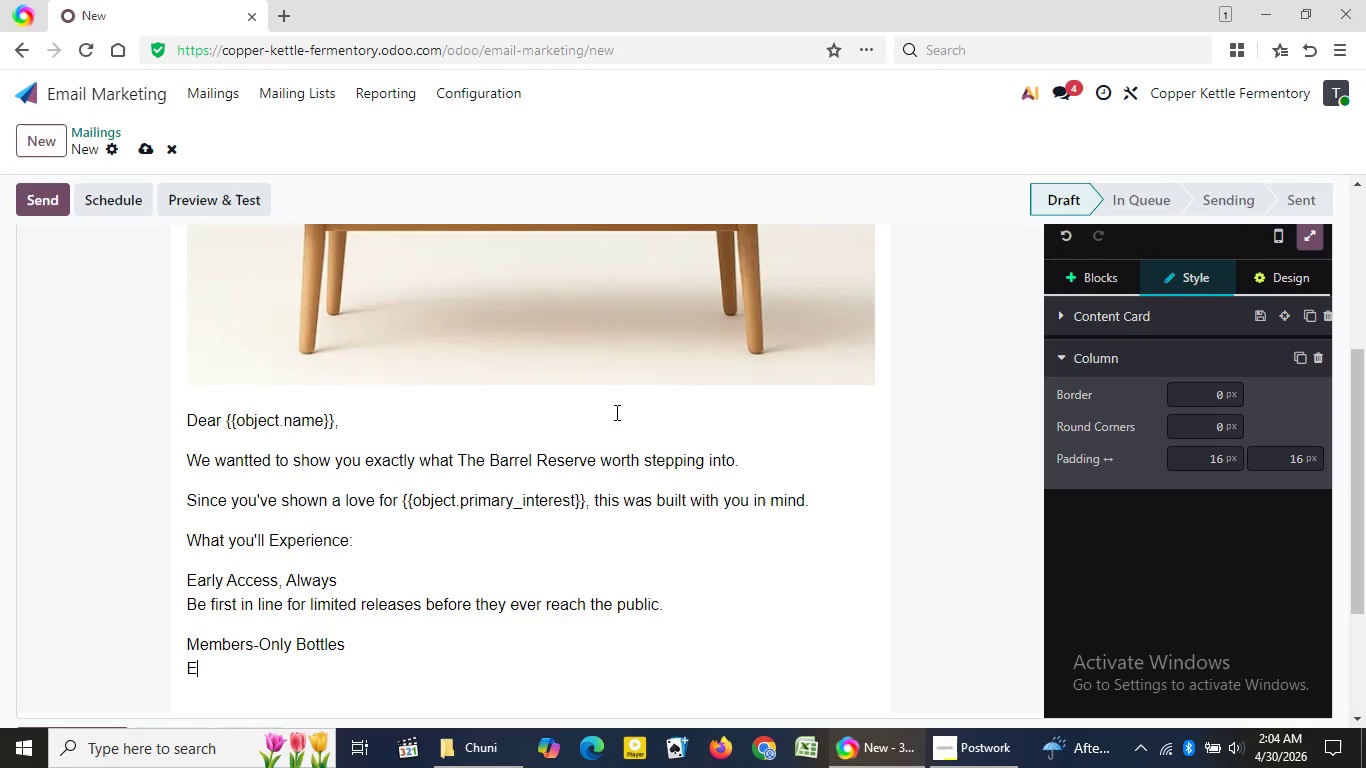 
type(Exculusive c)
 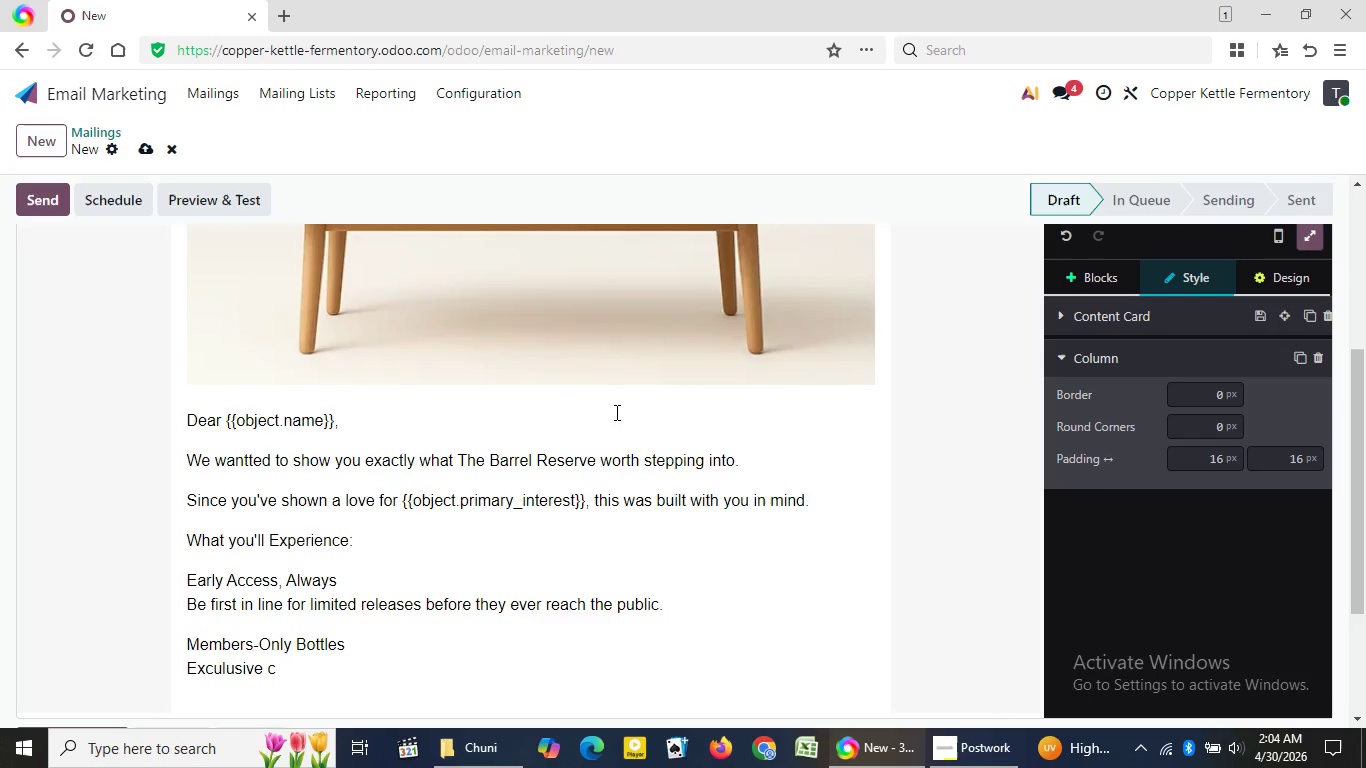 
wait(7.3)
 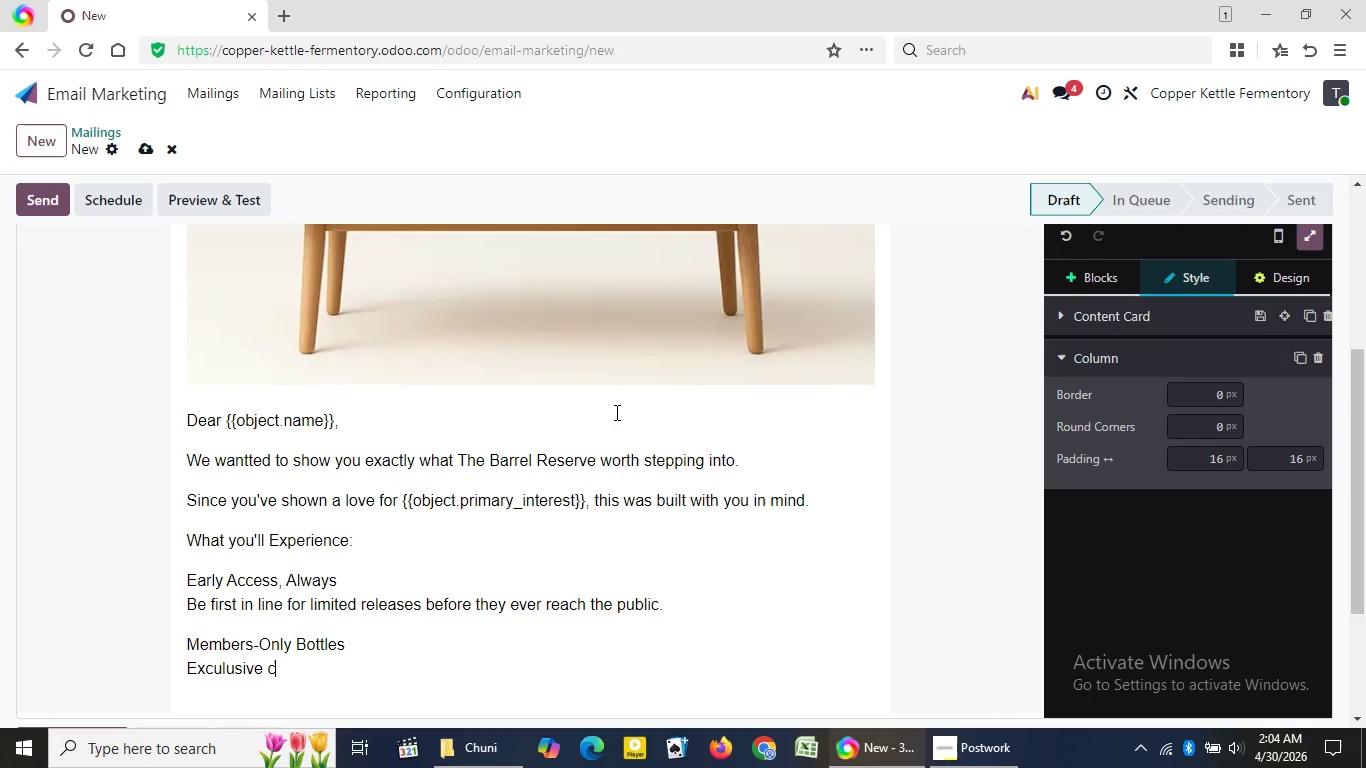 
type(raft)
 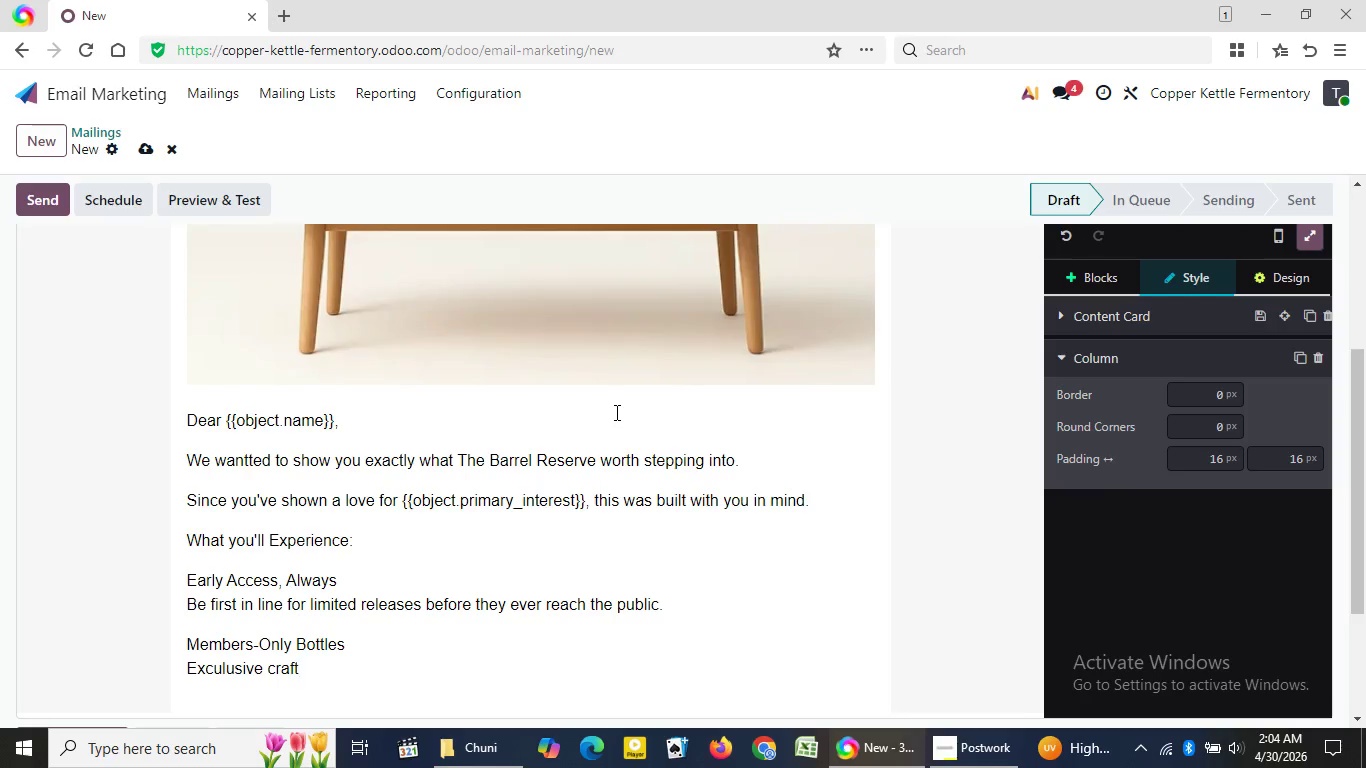 
type( beer)
 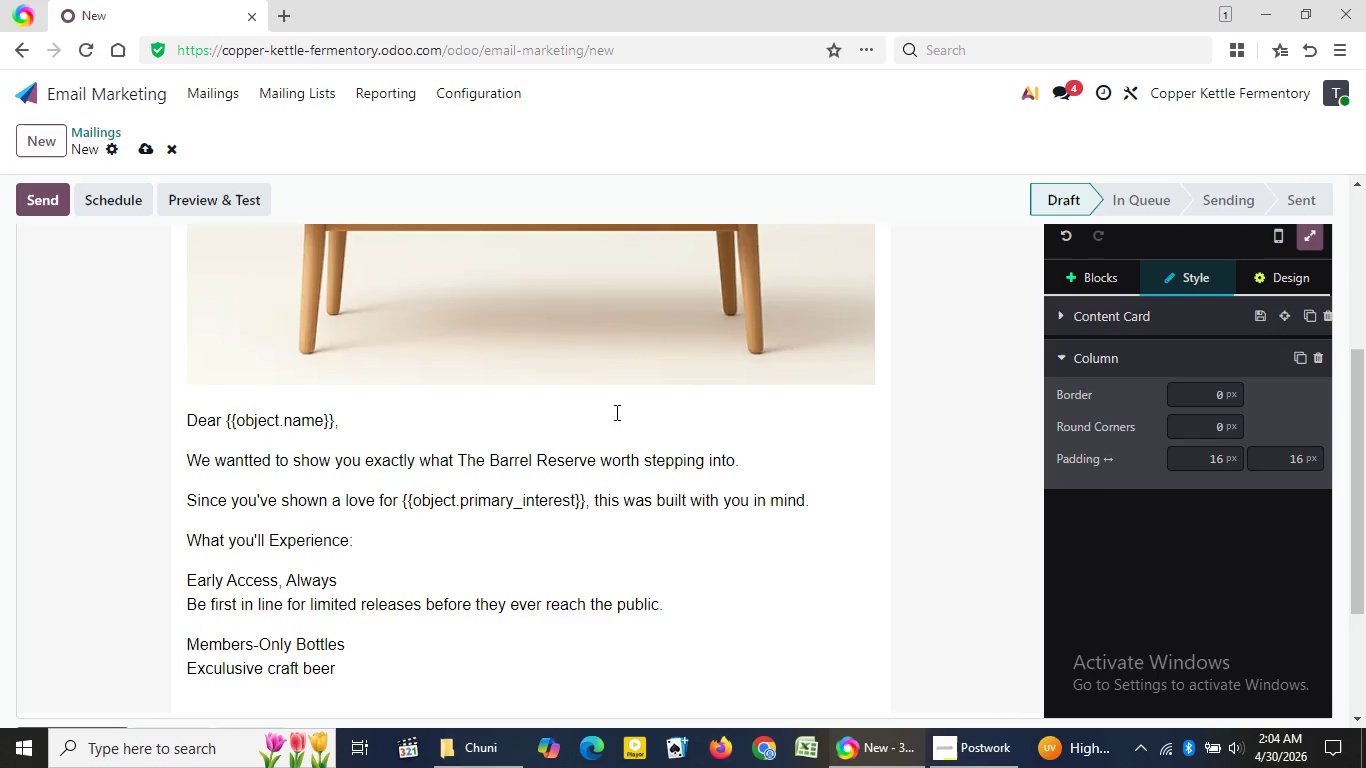 
wait(5.78)
 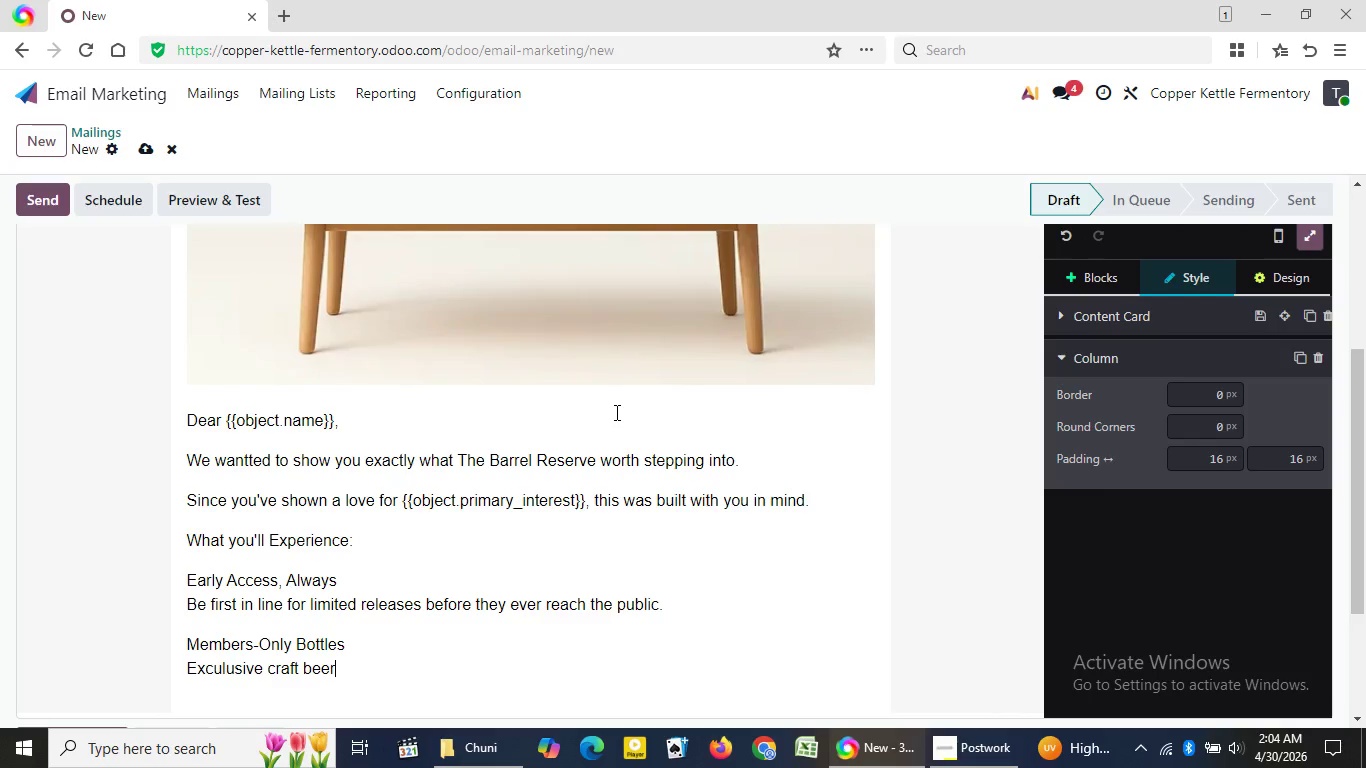 
type( and natural)
 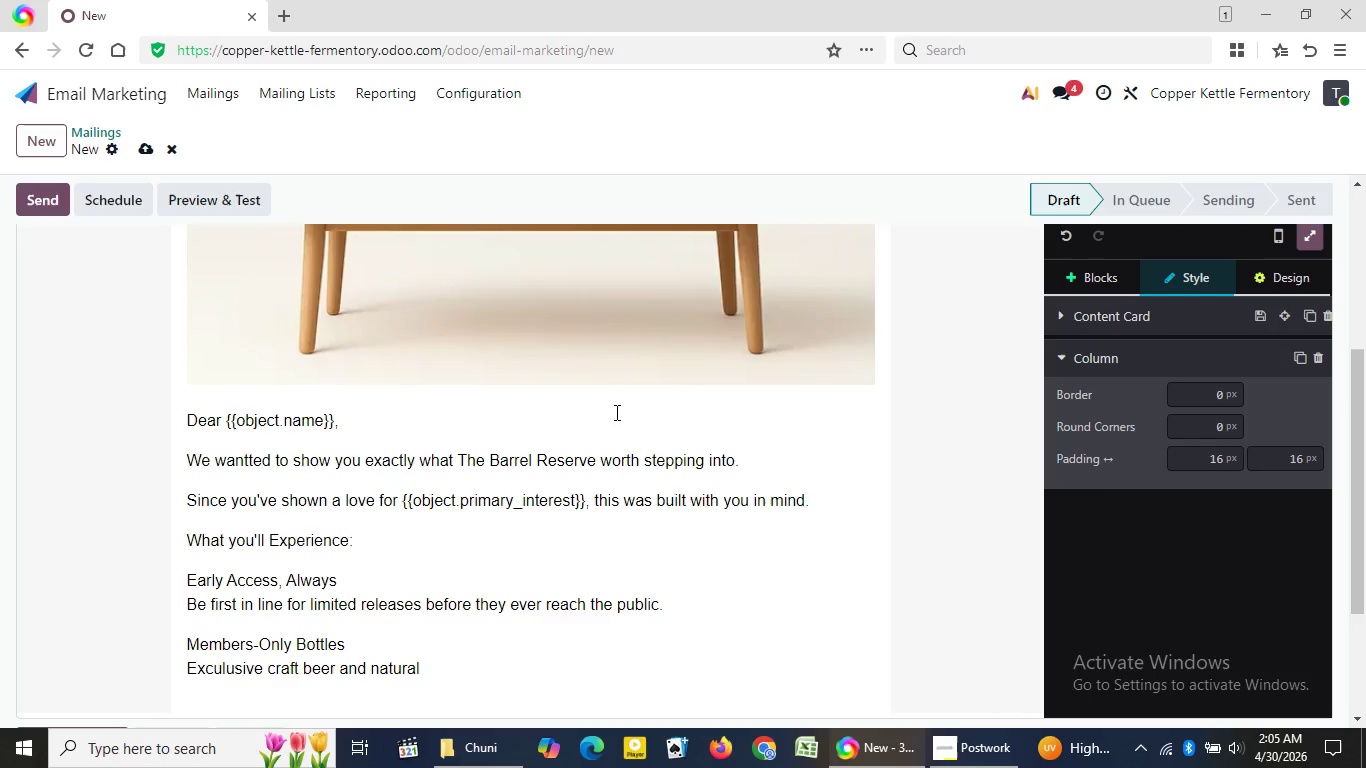 
wait(5.91)
 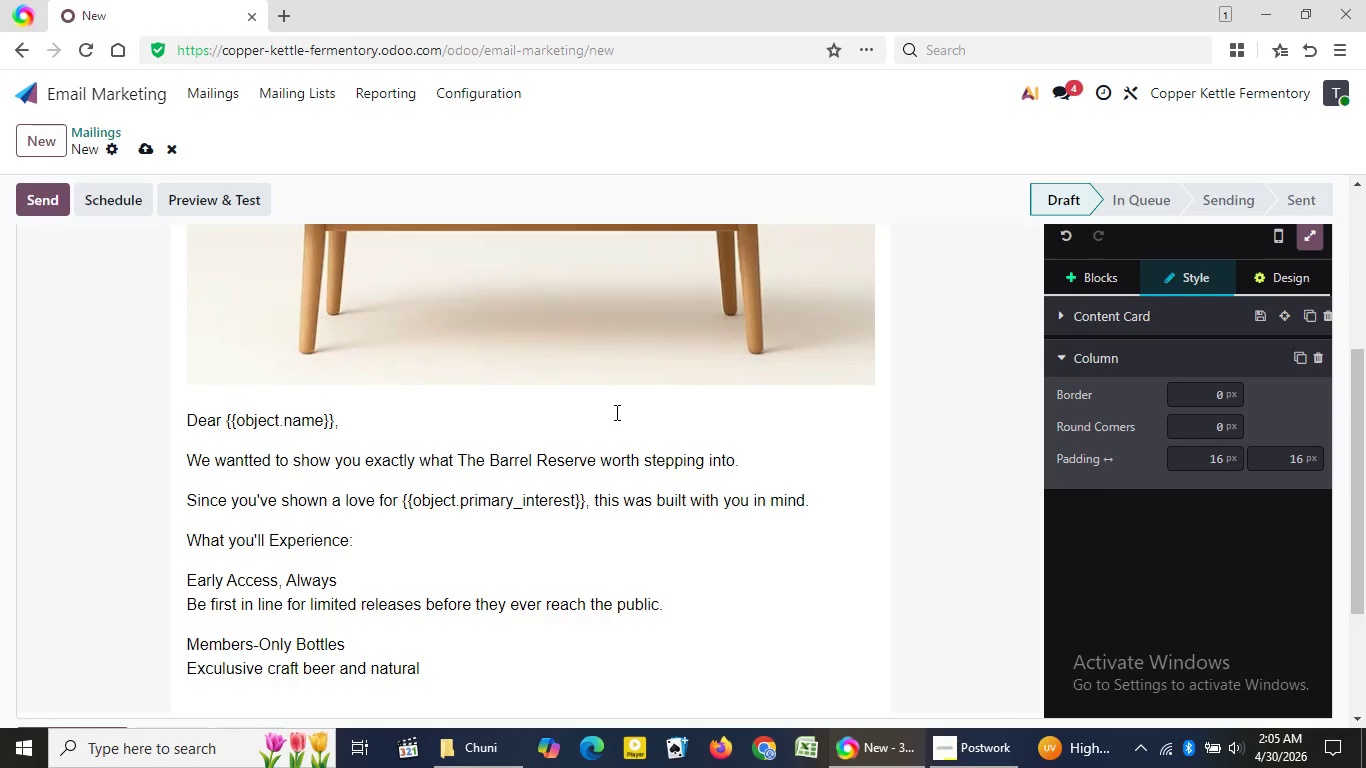 
type( wine selecti)
 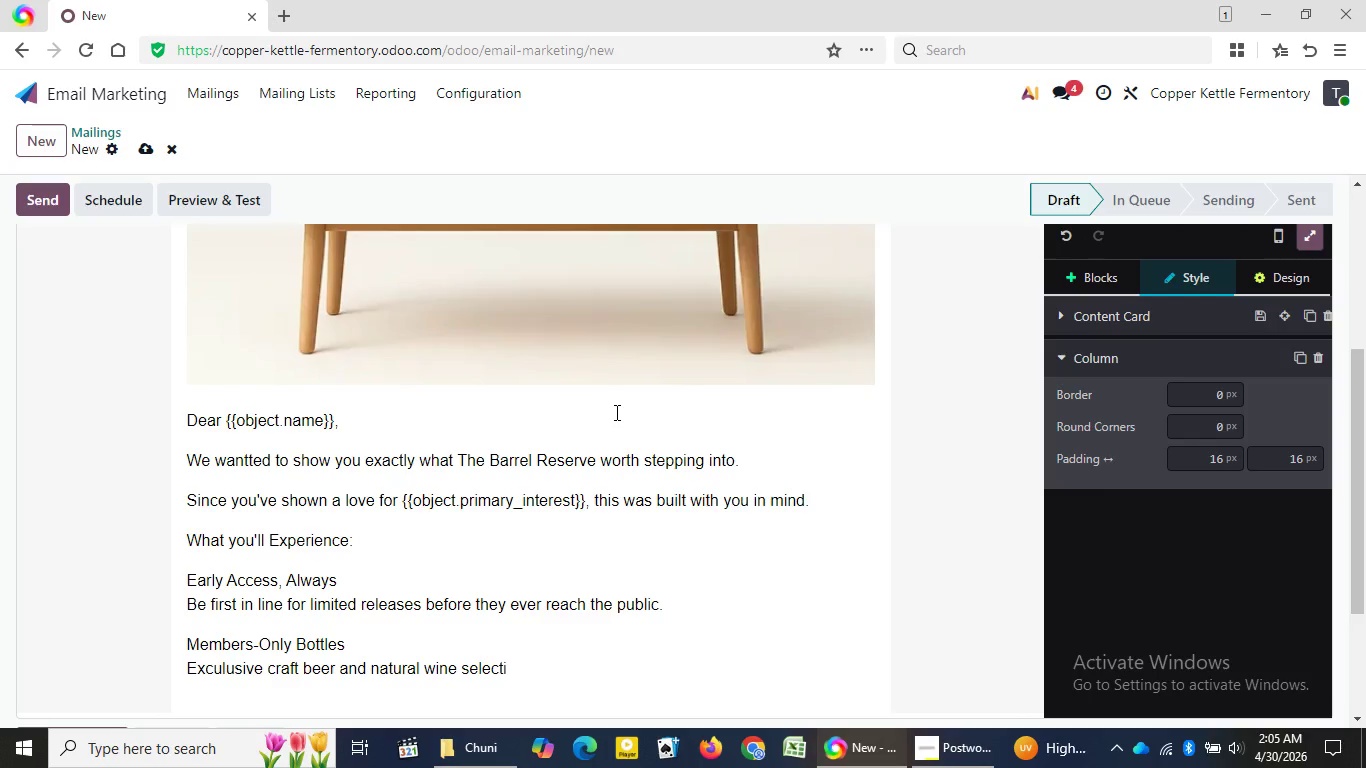 
wait(19.77)
 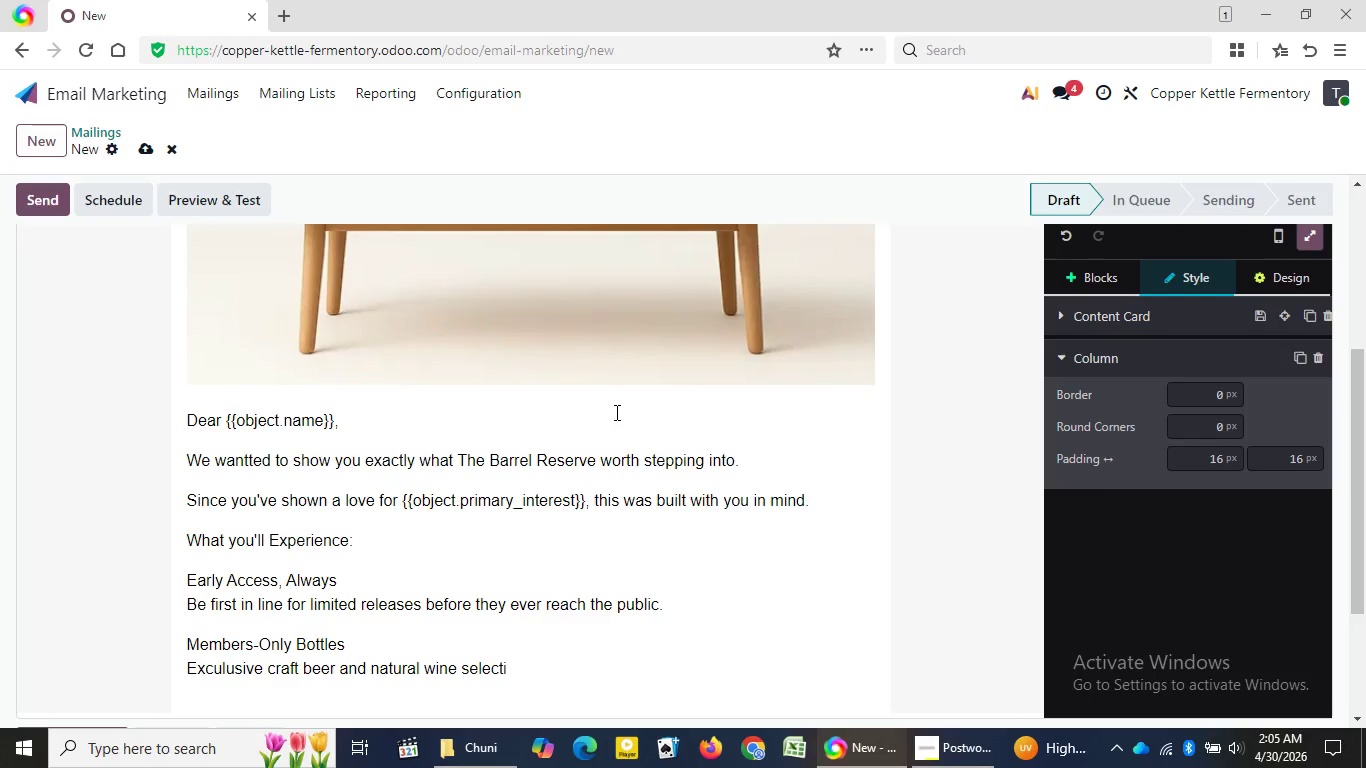 
type(ons reserved stric)
 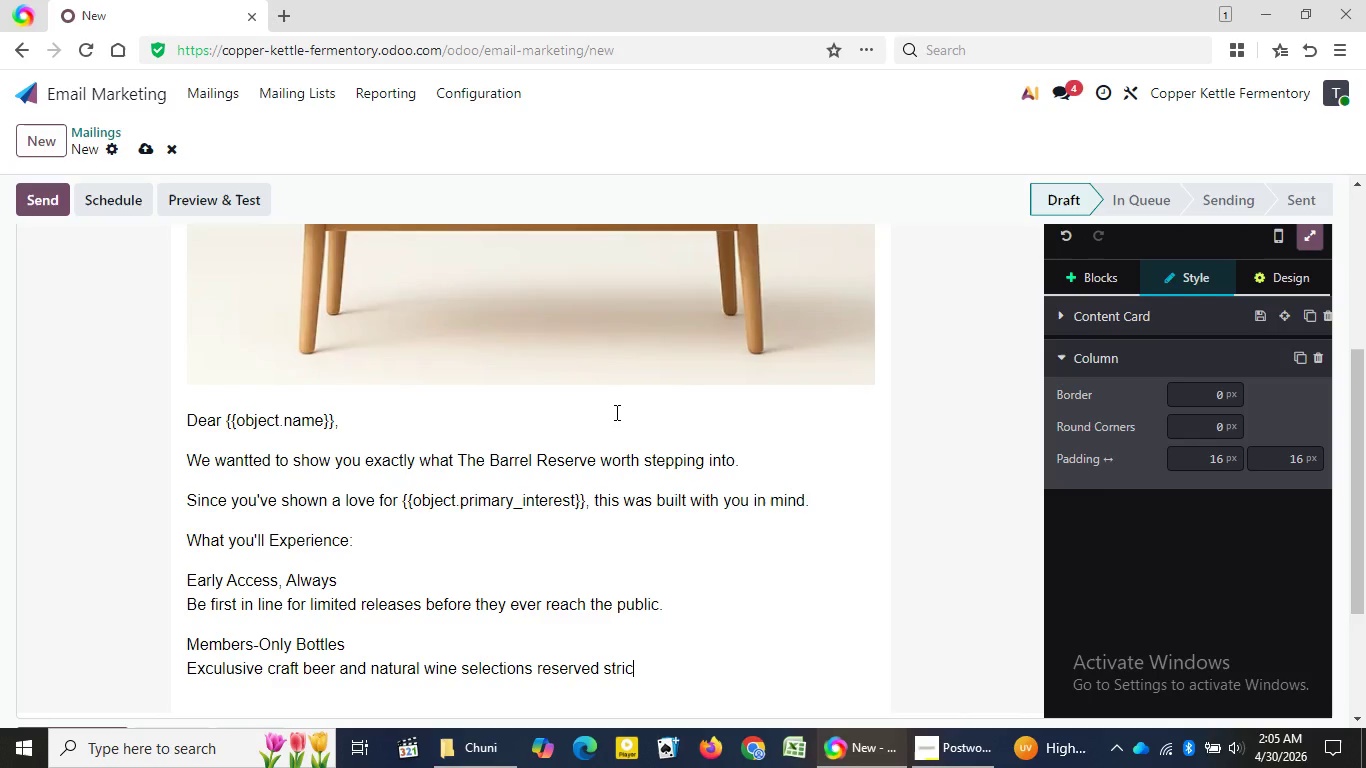 
type(tl)
 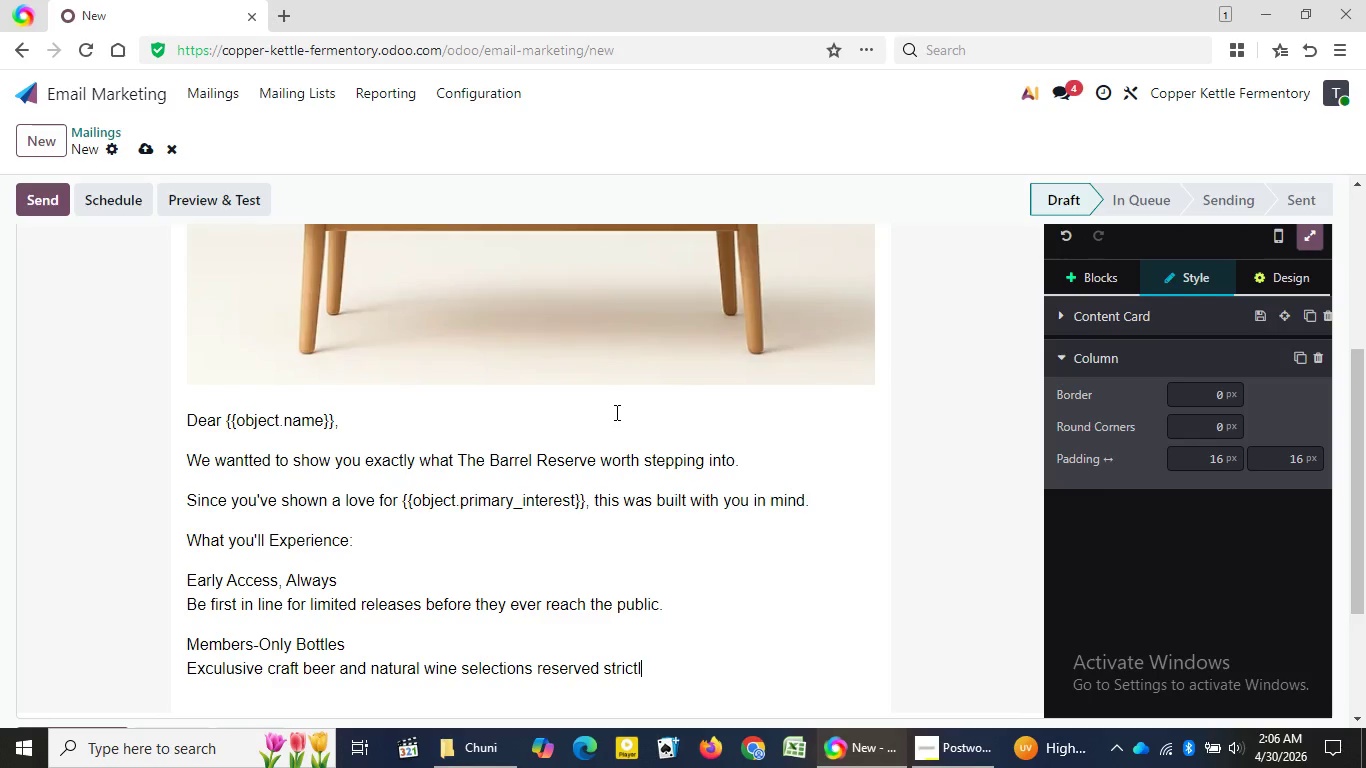 
wait(6.27)
 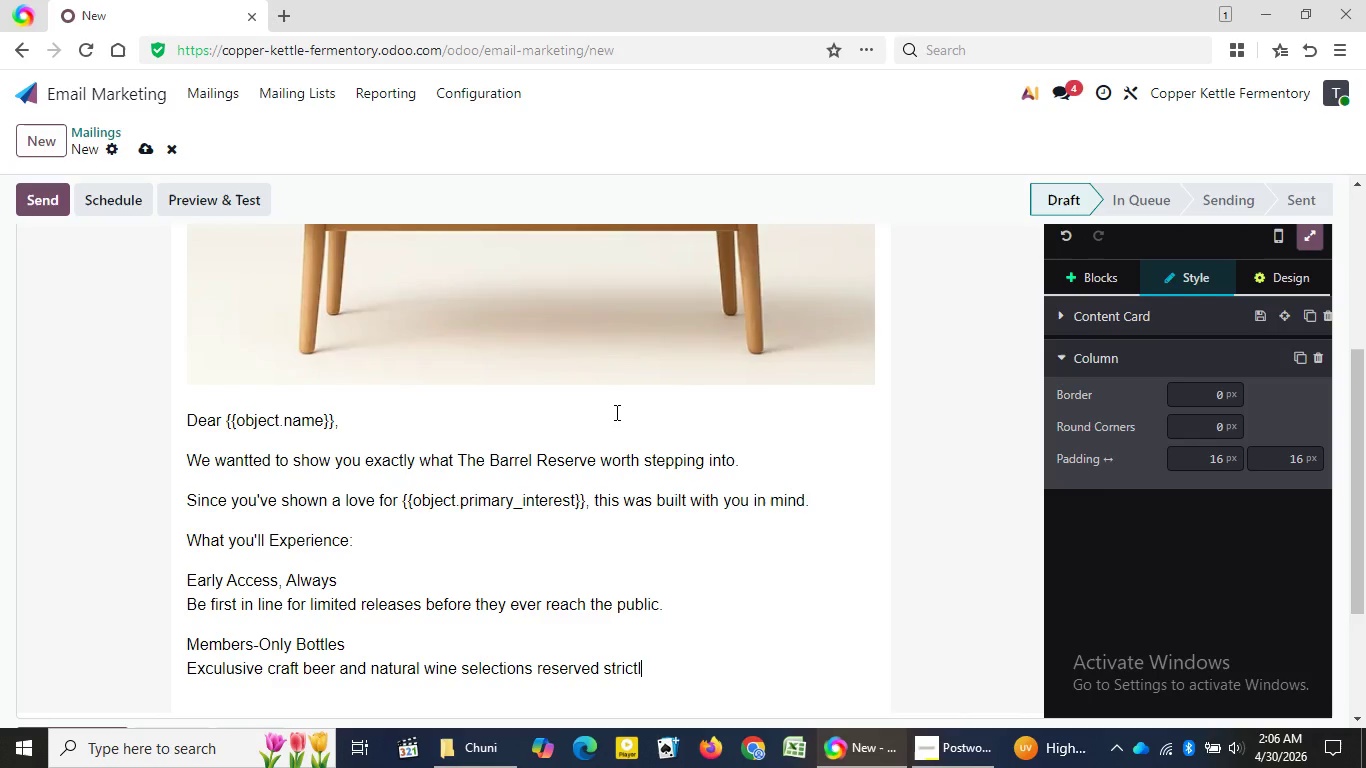 
type(y for Barrel Reserve me)
 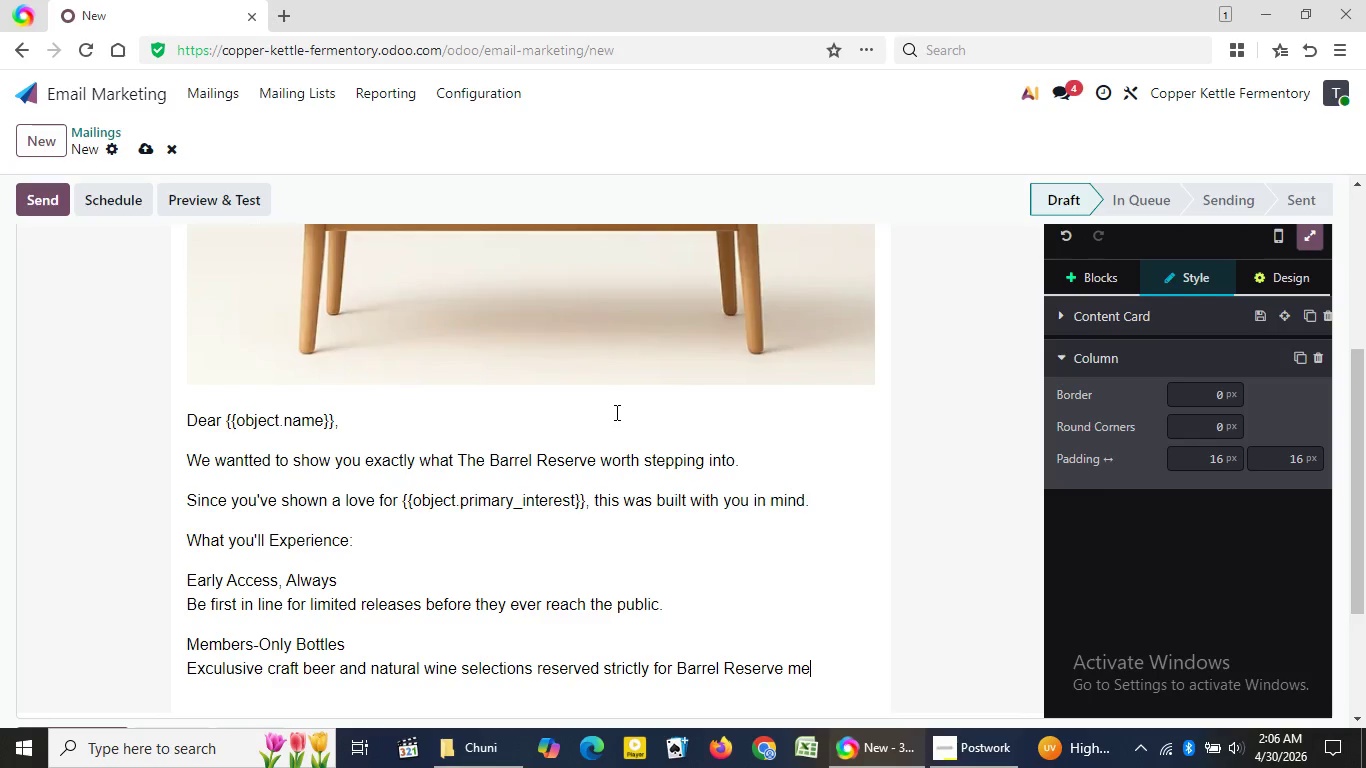 
wait(37.62)
 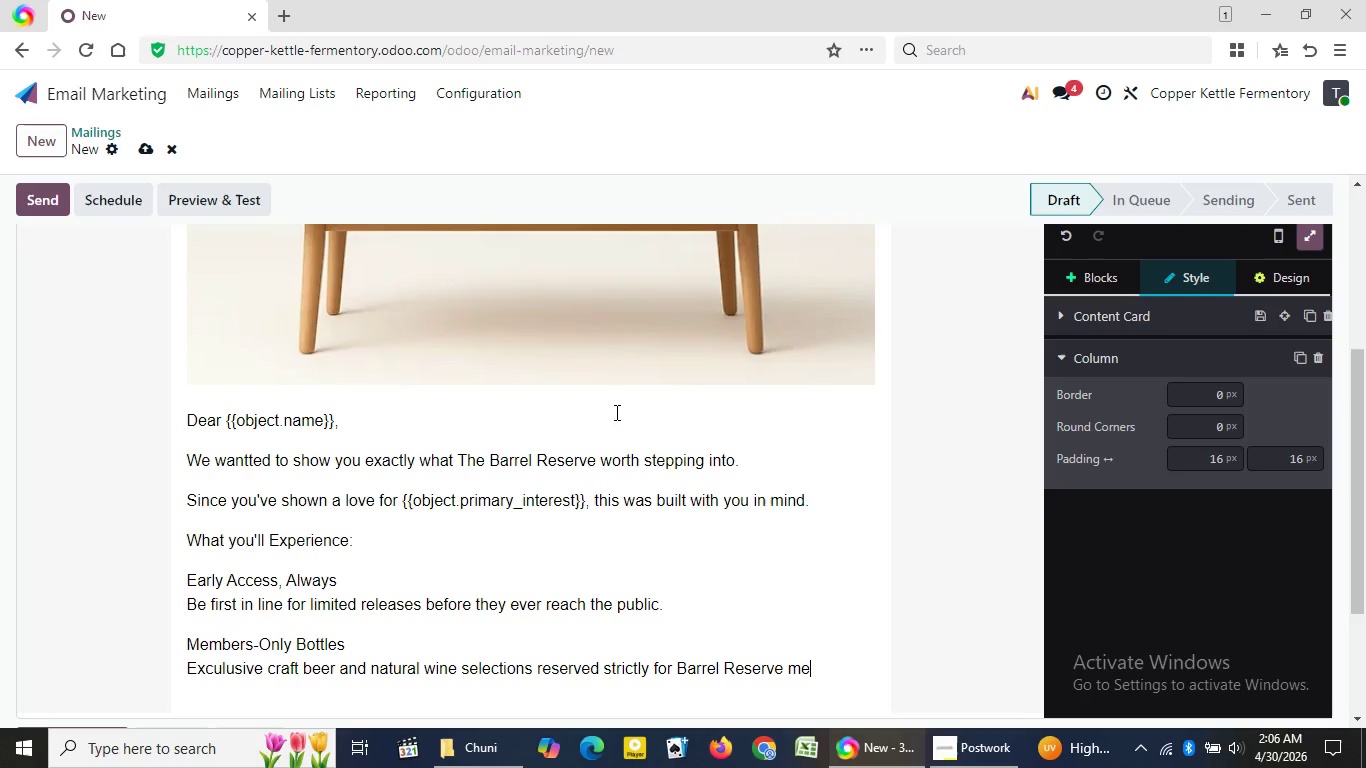 
type(mbers.)
 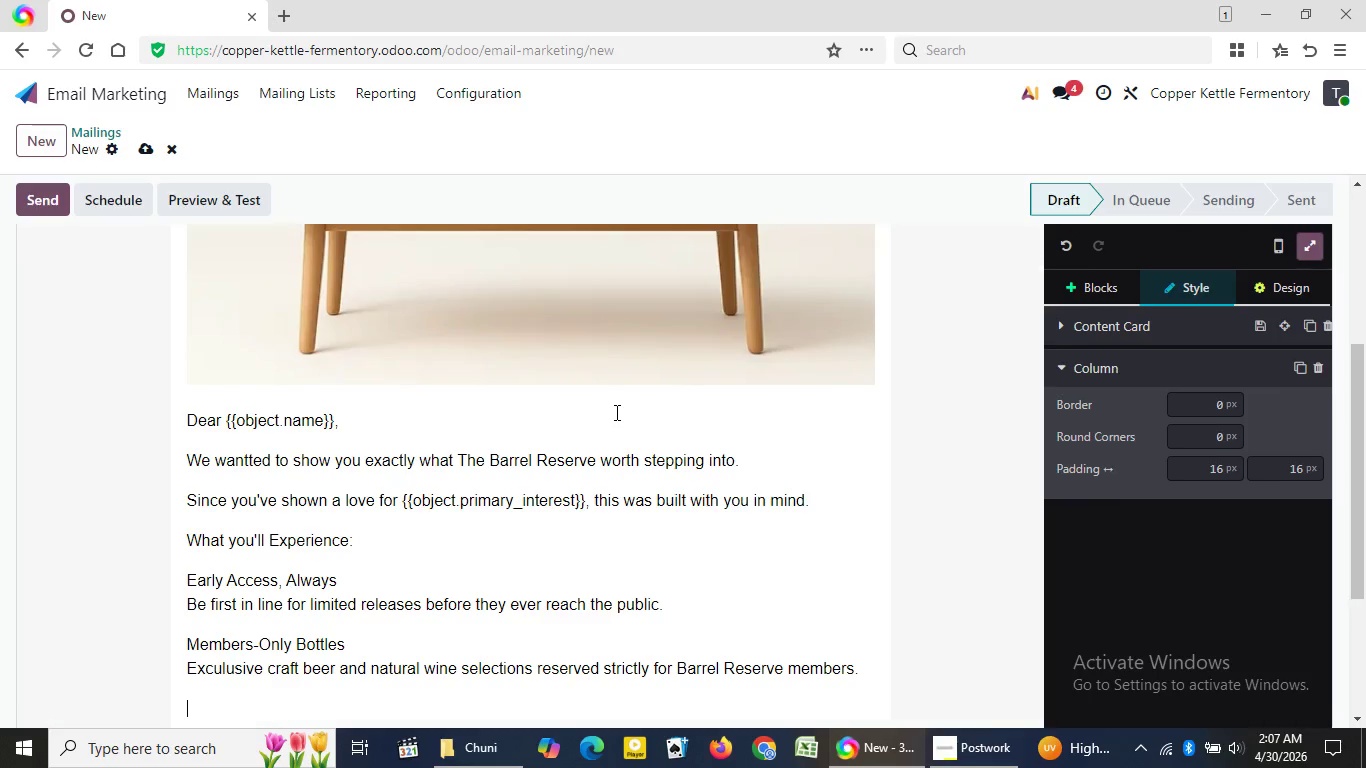 
key(Enter)
 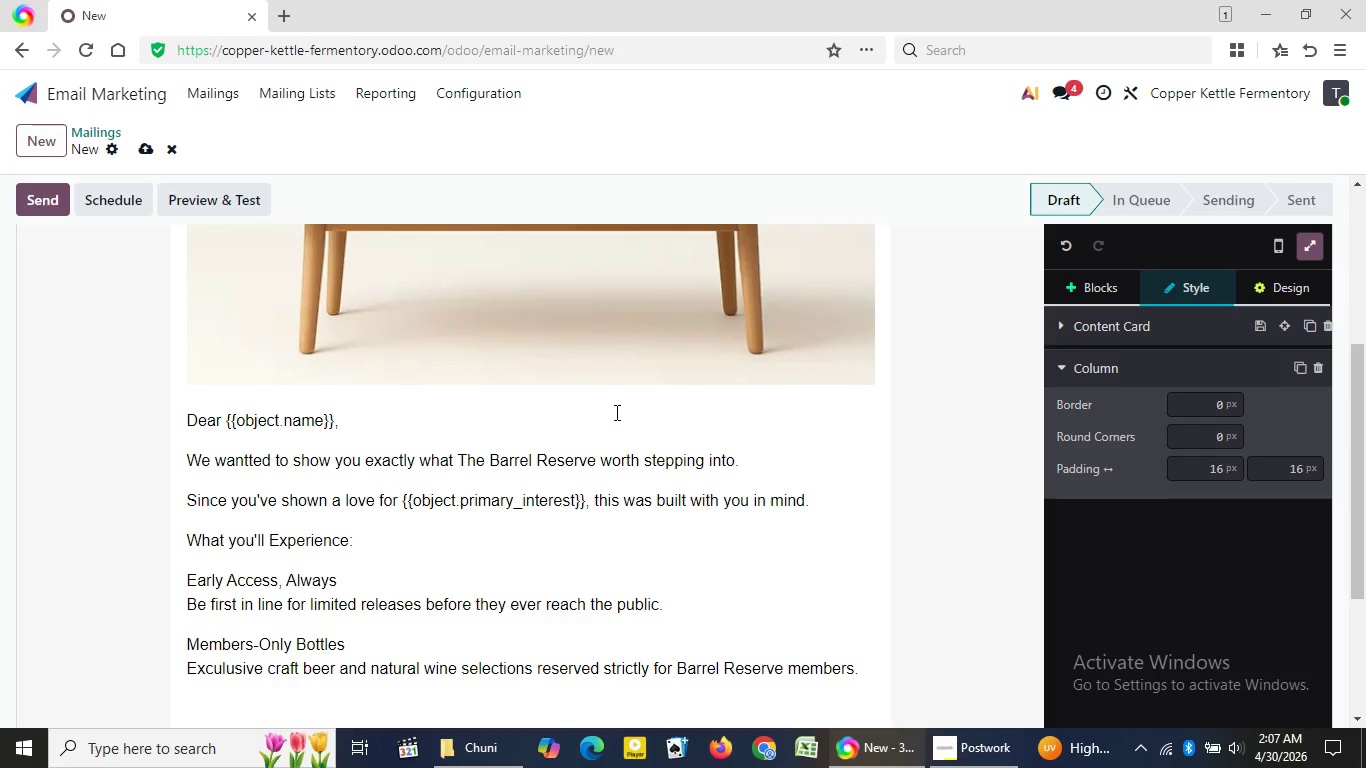 
hold_key(key=ShiftLeft, duration=0.36)
 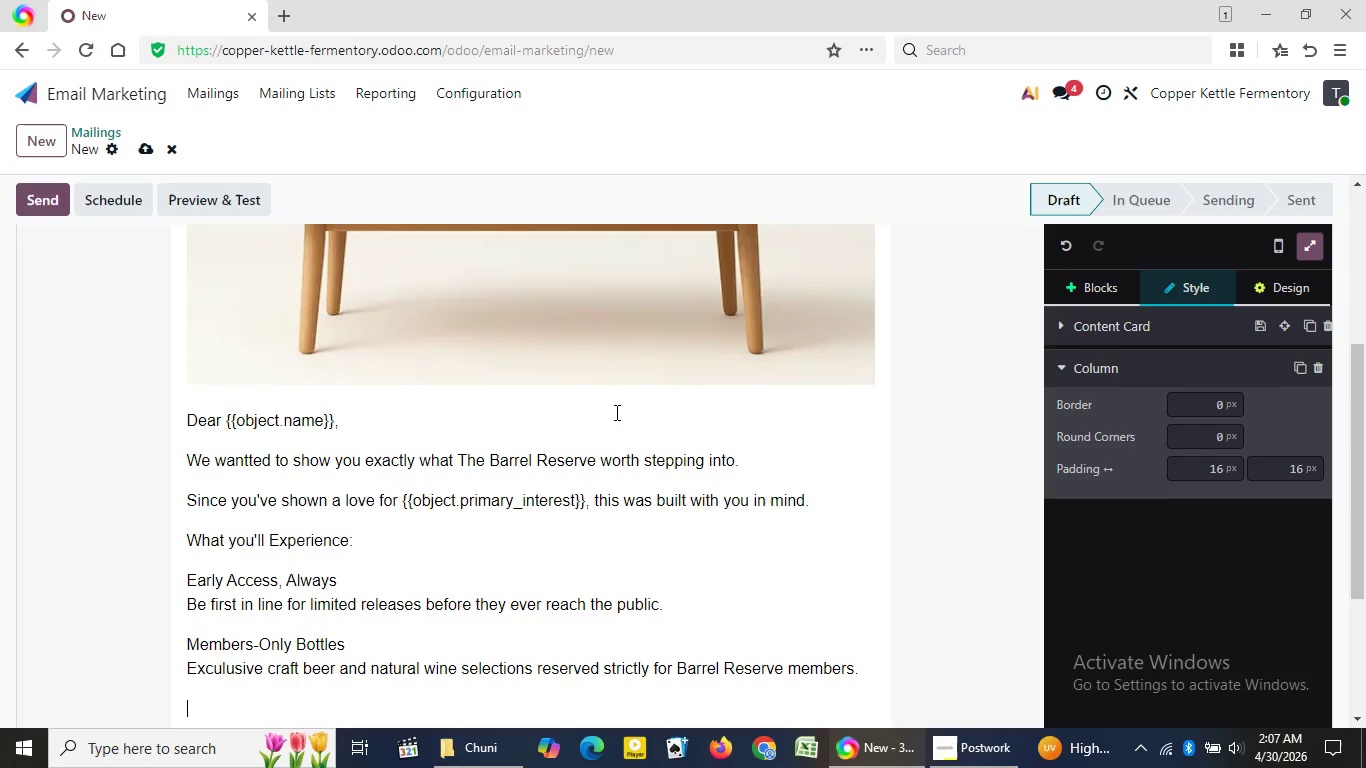 
type(Prib)
key(Backspace)
type(vatr)
key(Backspace)
type(e Cellar Tours)
 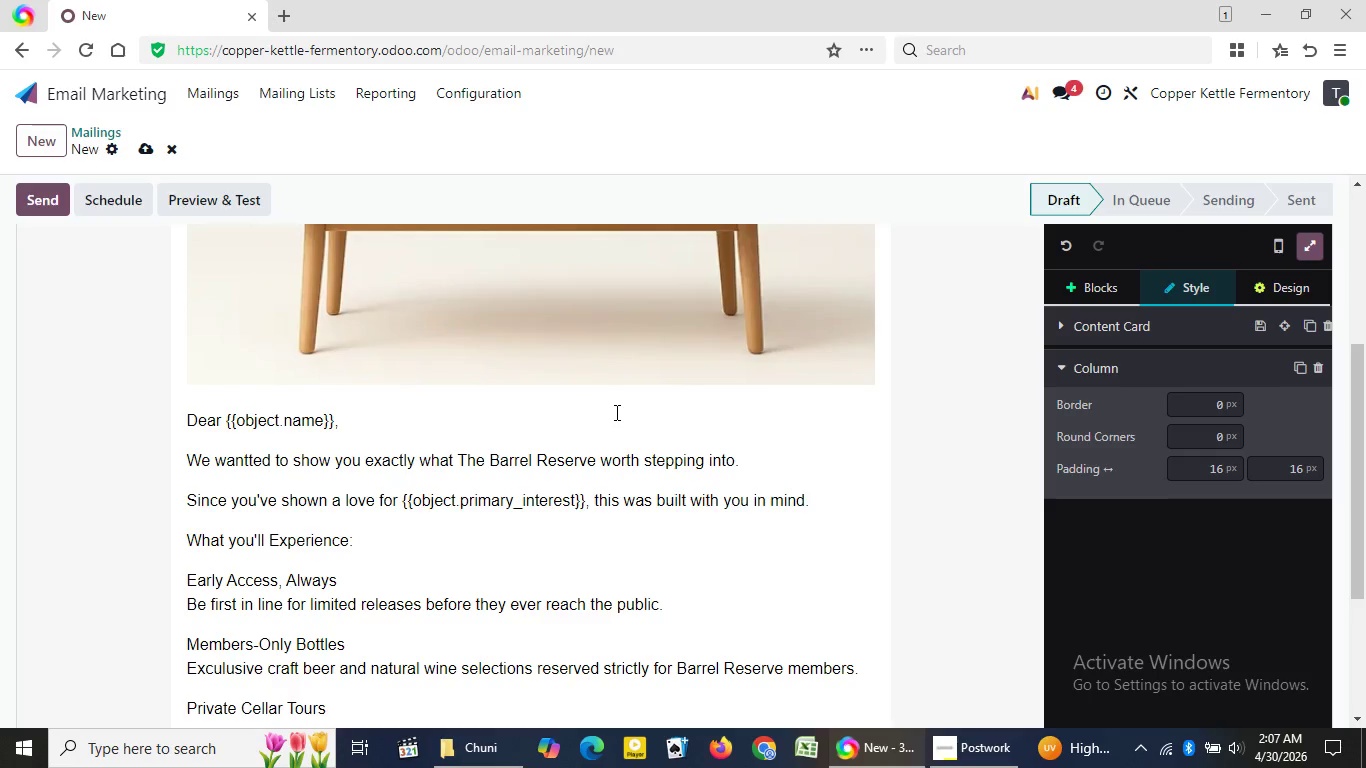 
key(Shift+Enter)
 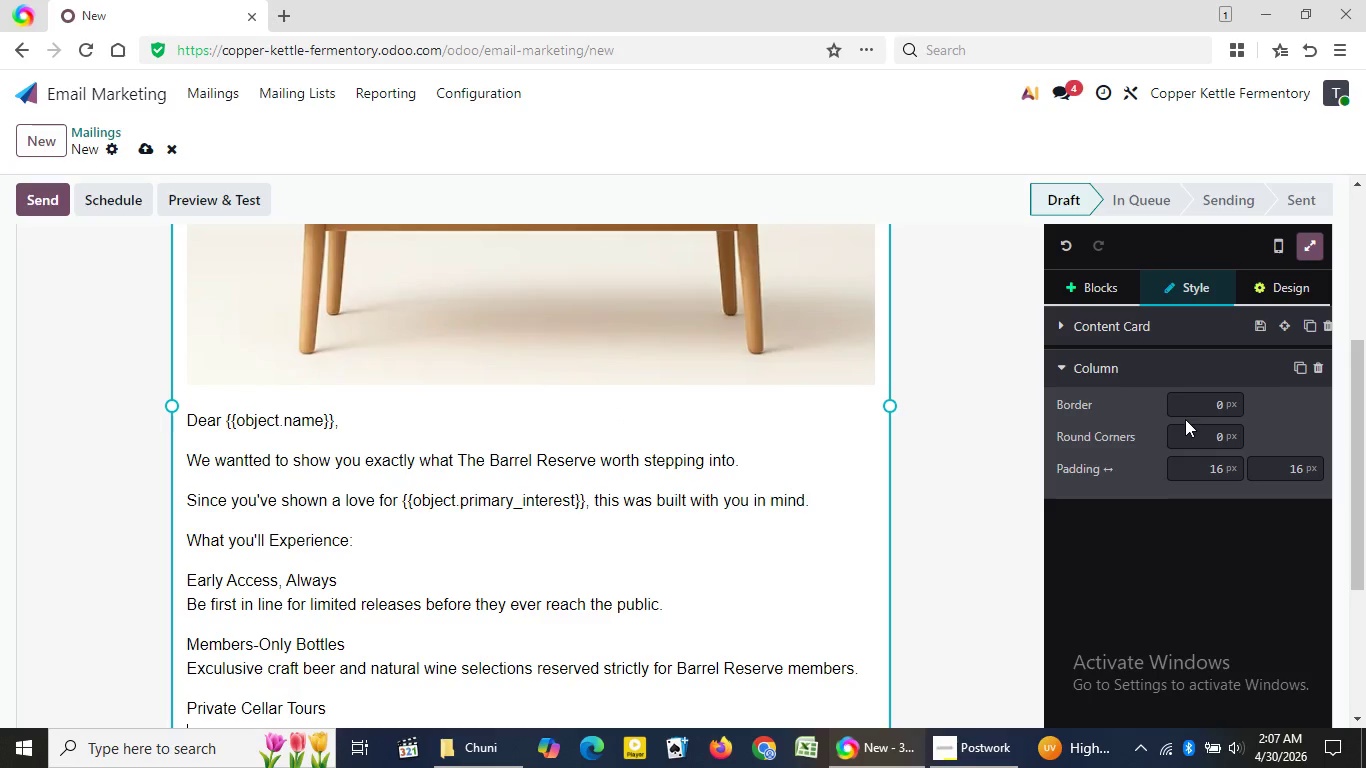 
wait(8.14)
 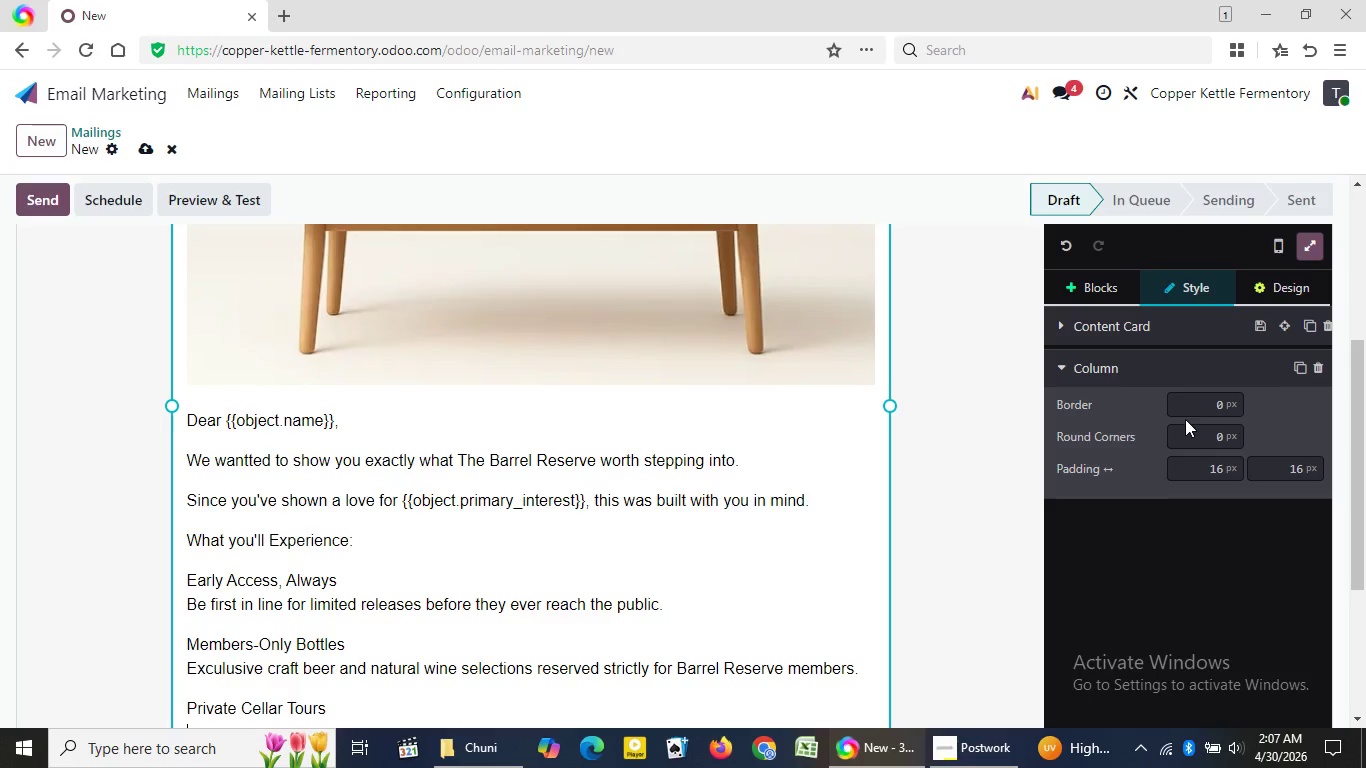 
left_click_drag(start_coordinate=[1357, 418], to_coordinate=[1359, 538])
 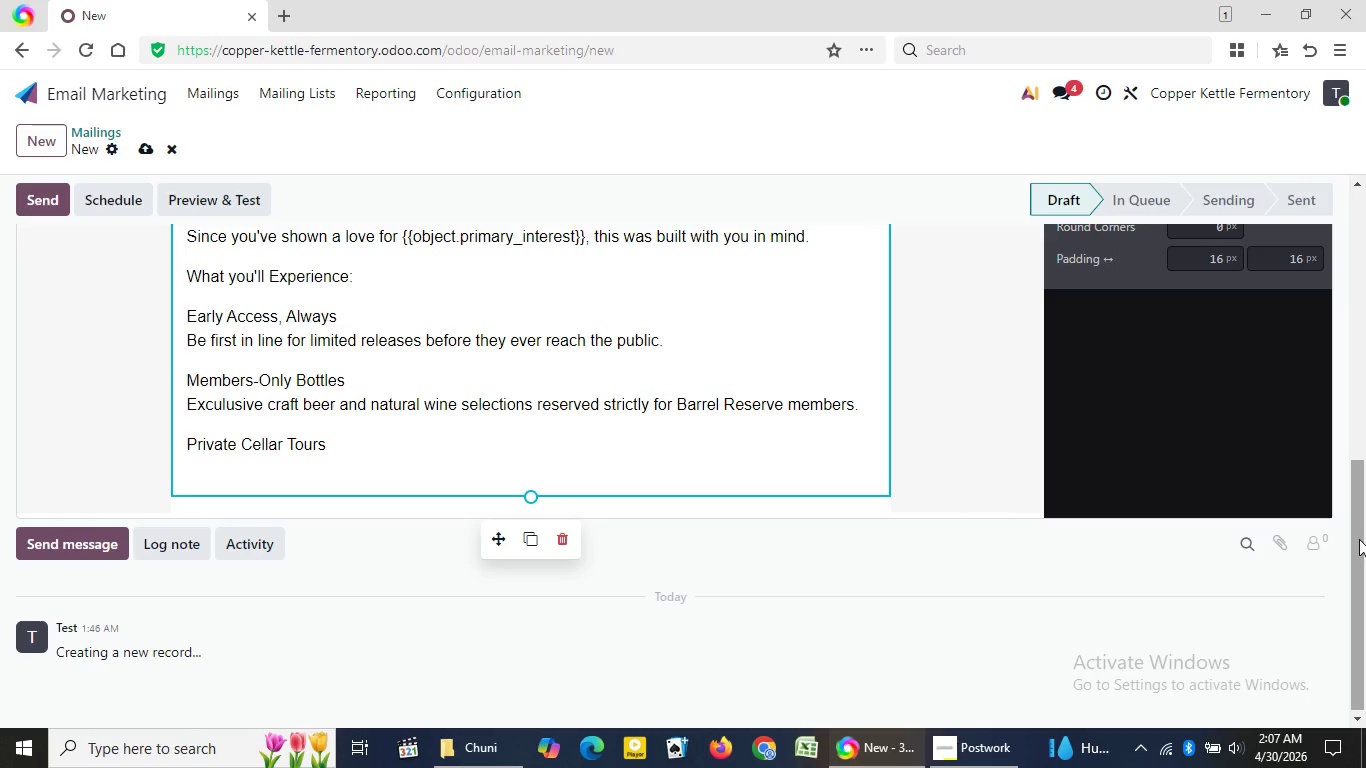 
wait(5.27)
 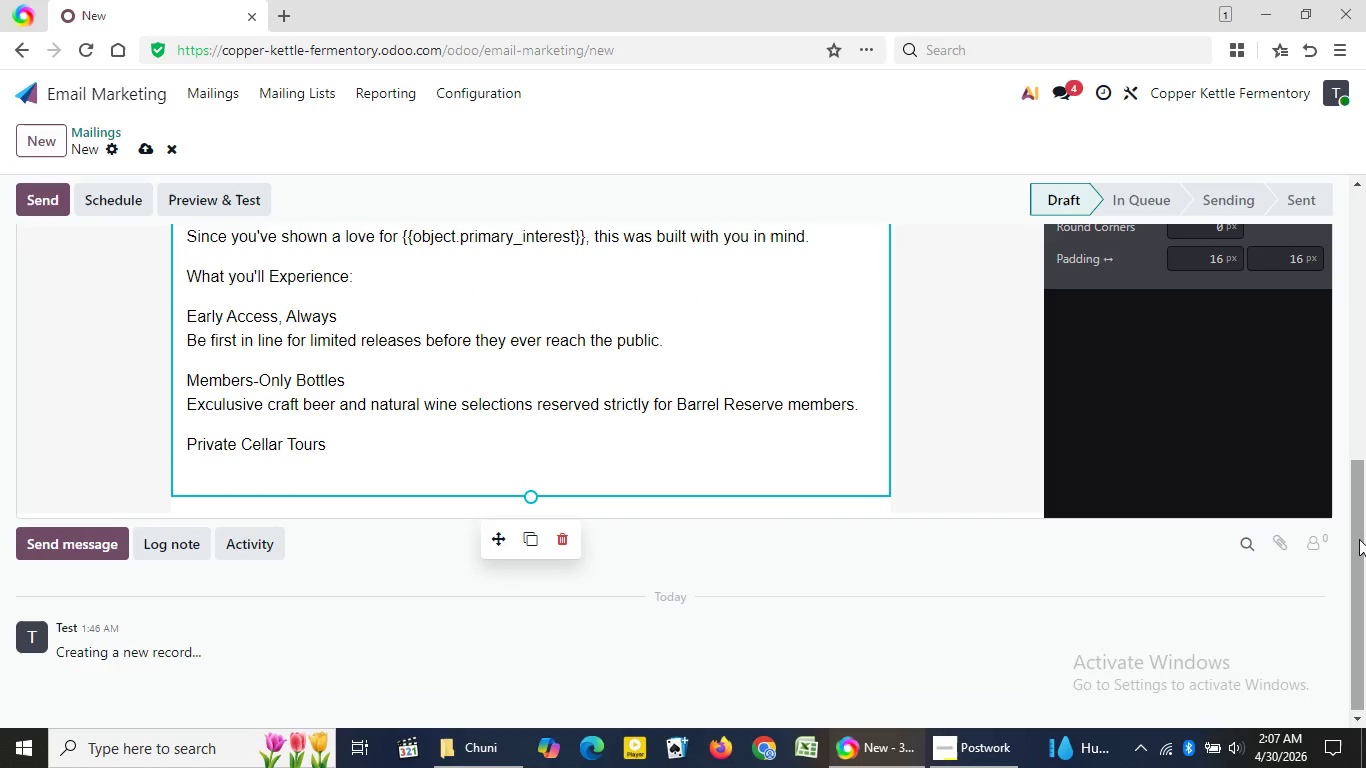 
type(Go behind the sce)
 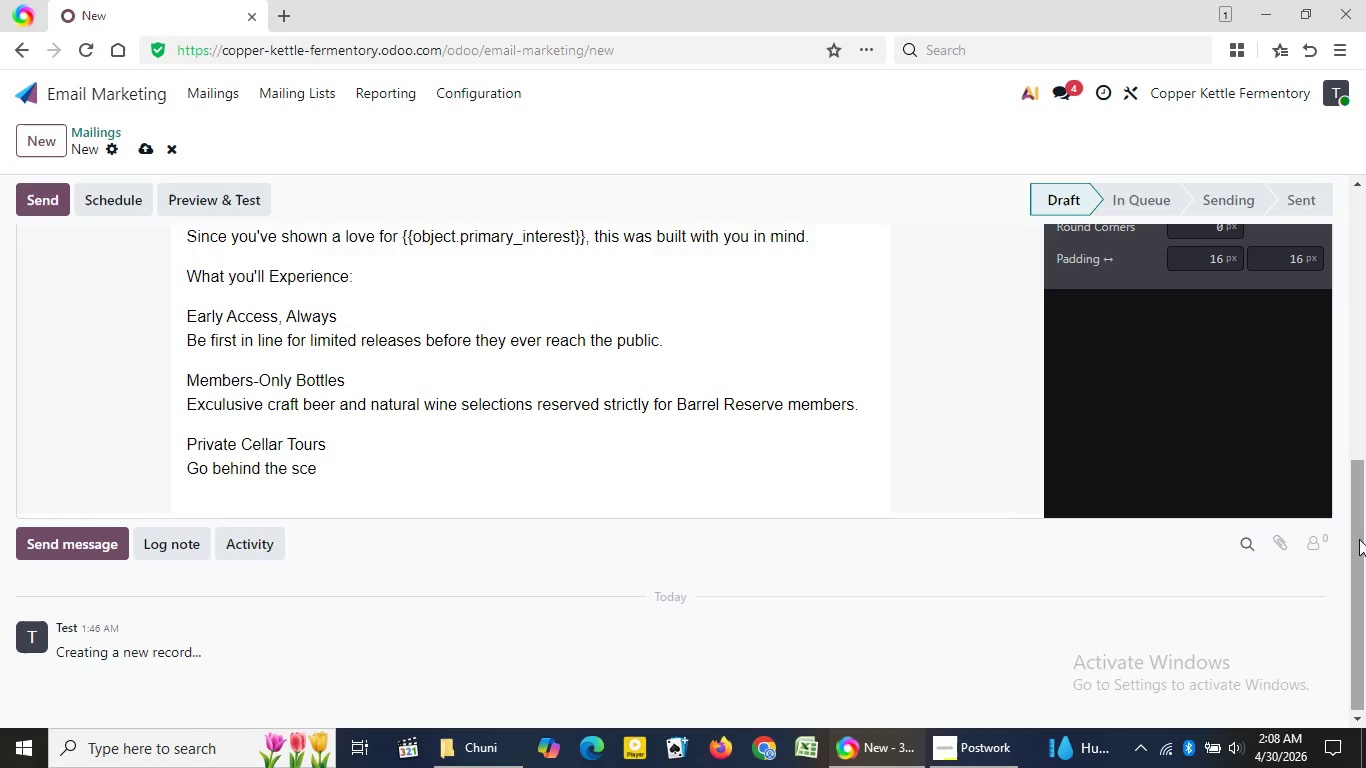 
wait(15.55)
 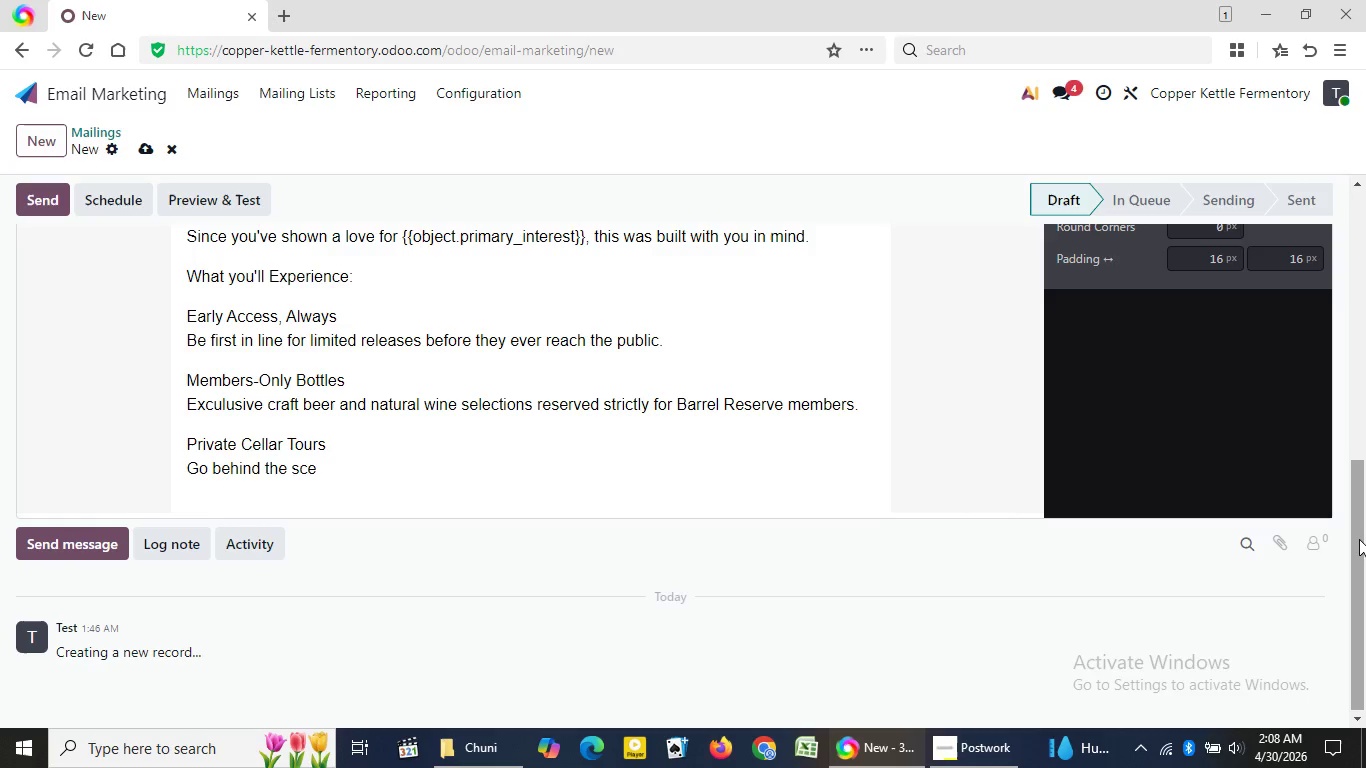 
type(nes and experience)
 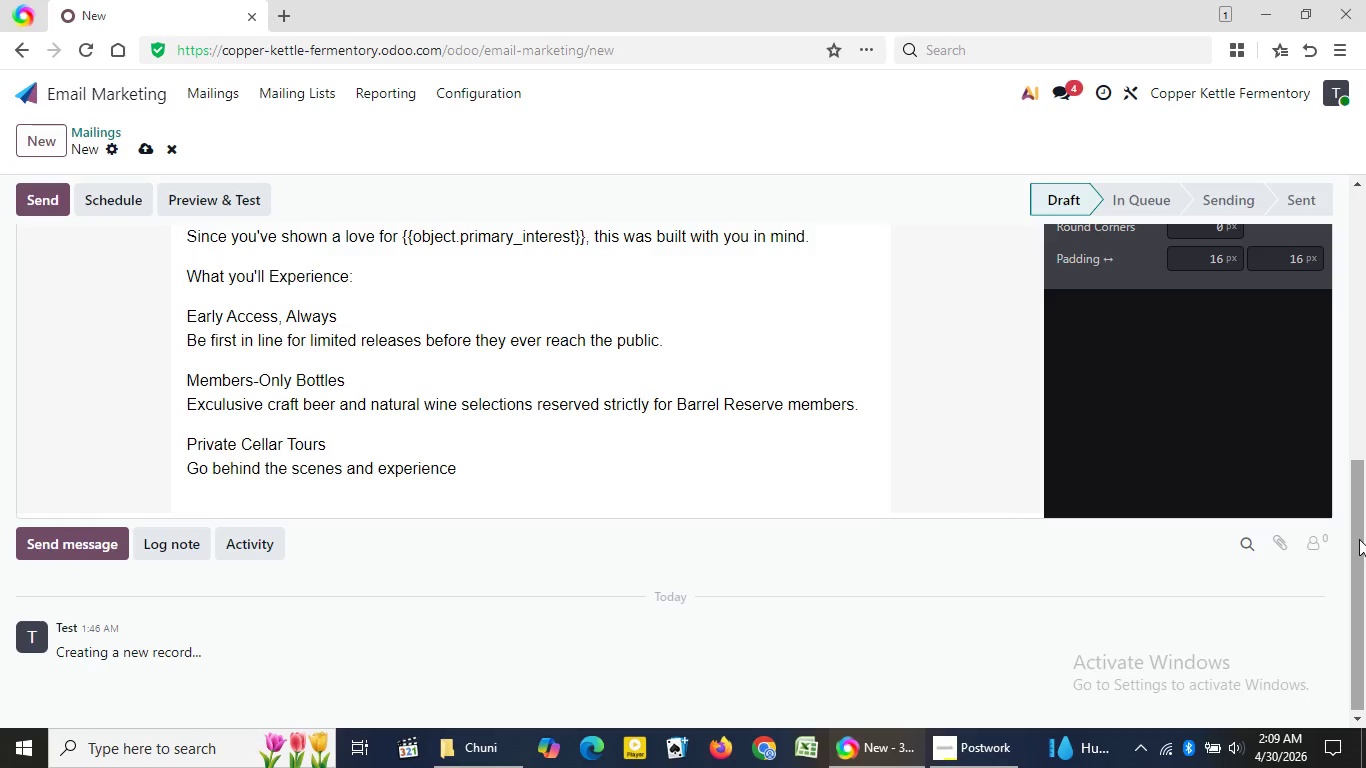 
wait(69.73)
 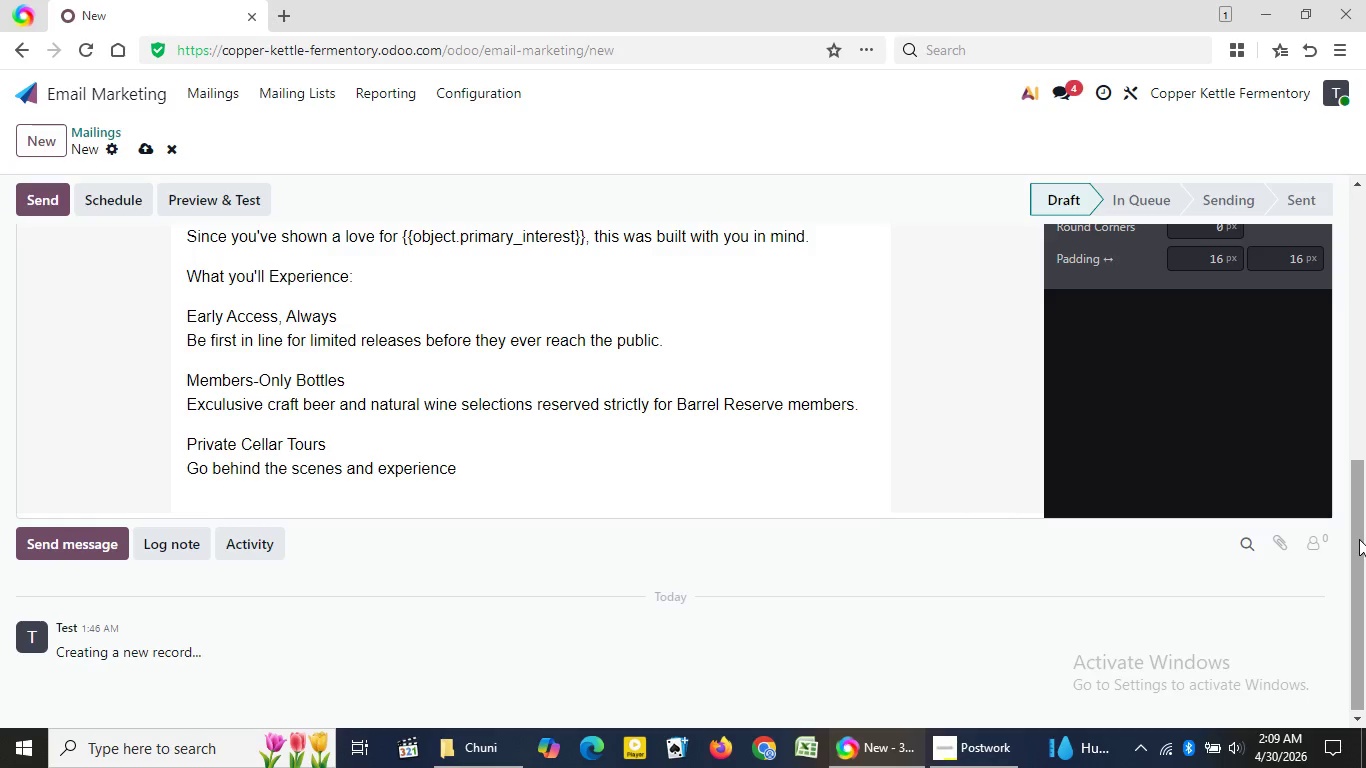 
type( the )
 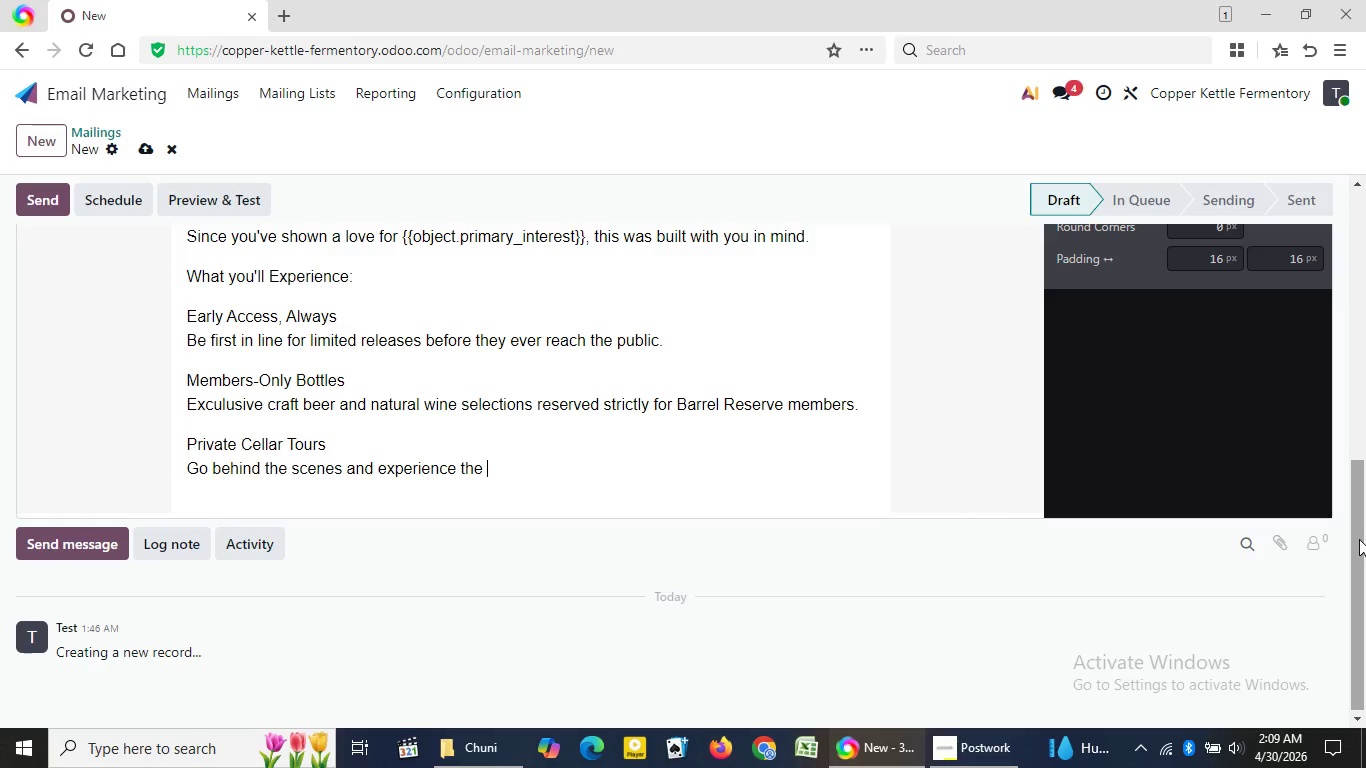 
type(aging process)
 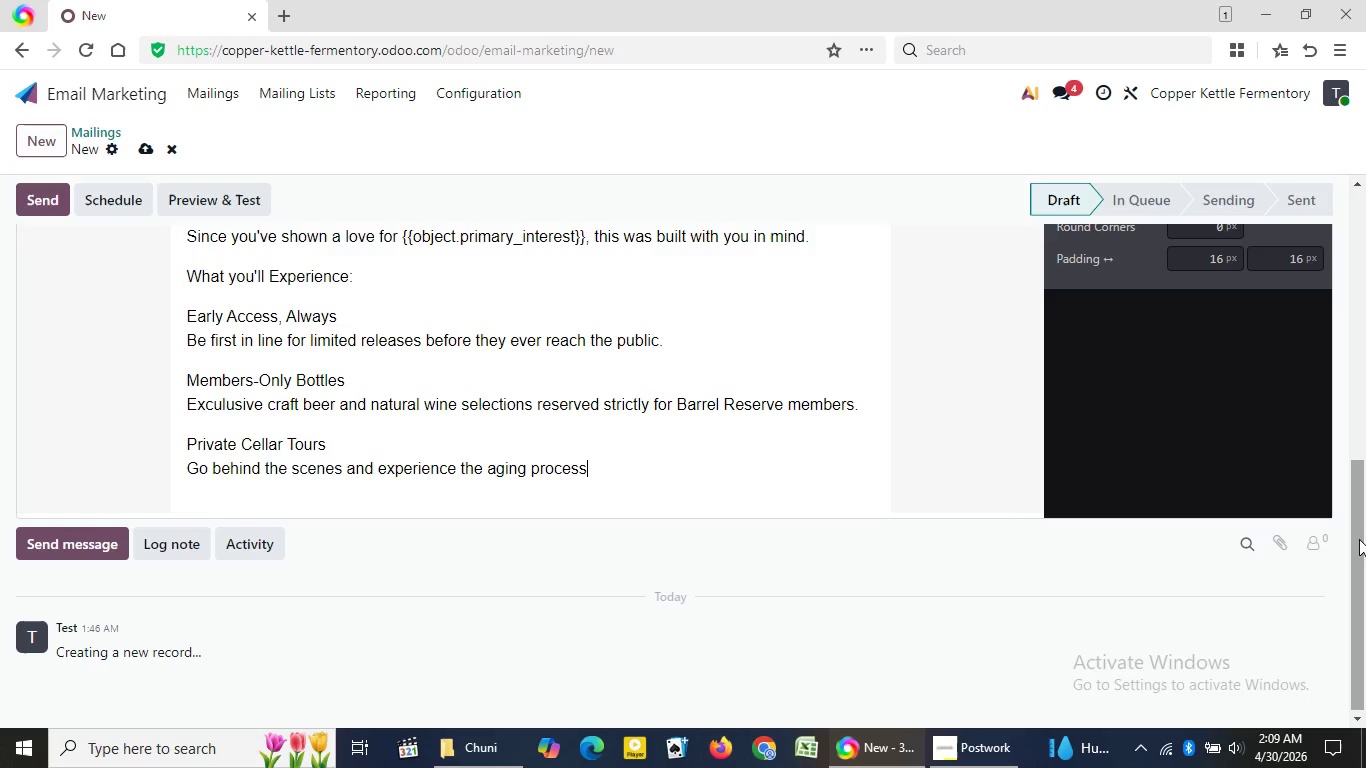 
type( up close/)
key(Backspace)
type(.)
 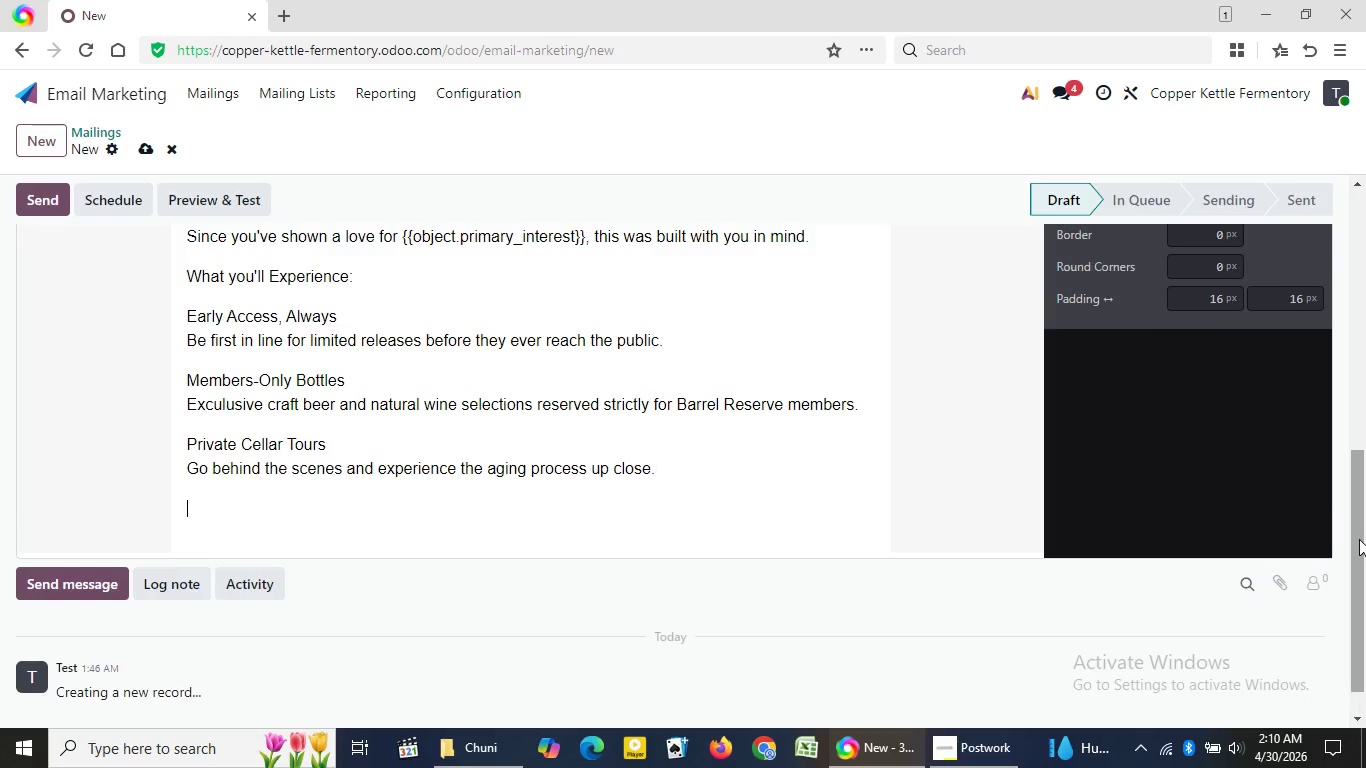 
key(Enter)
 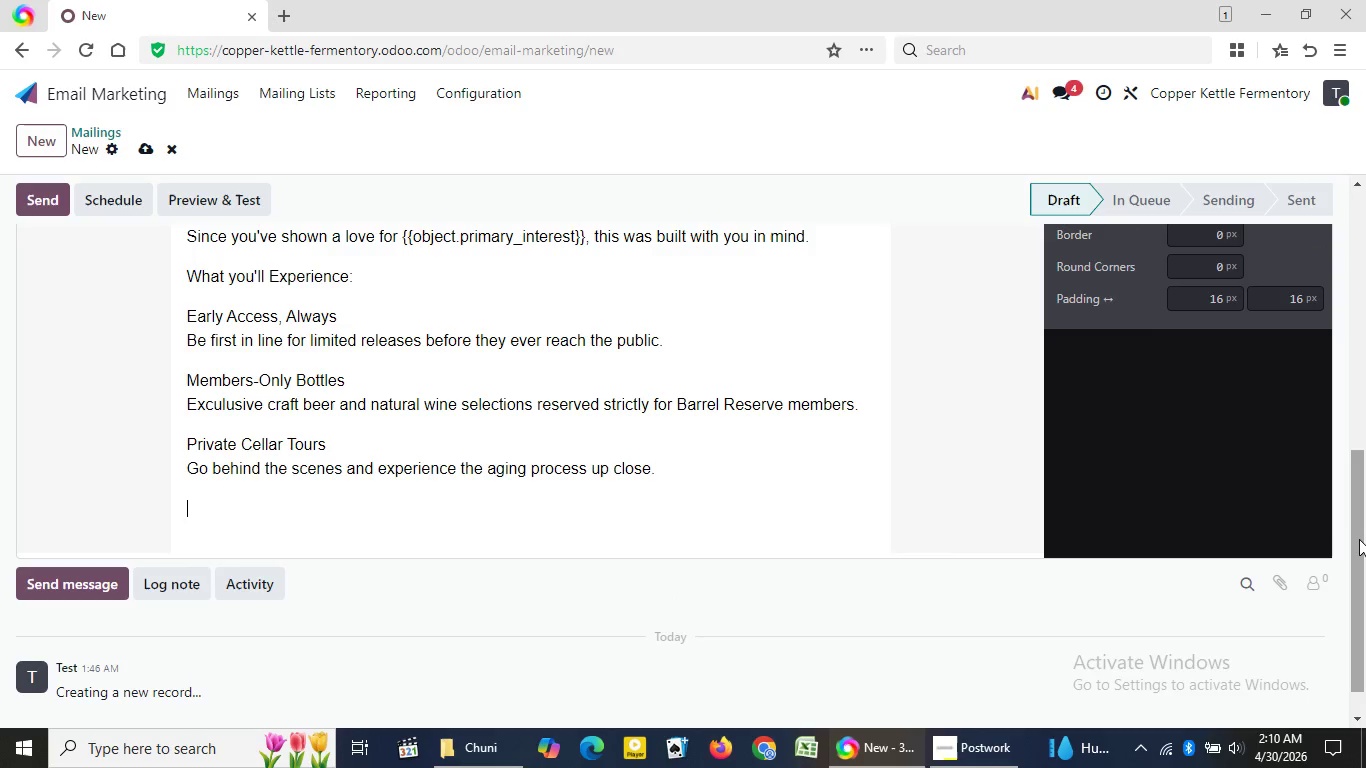 
type(Curated Quae)
key(Backspace)
type(rte)
 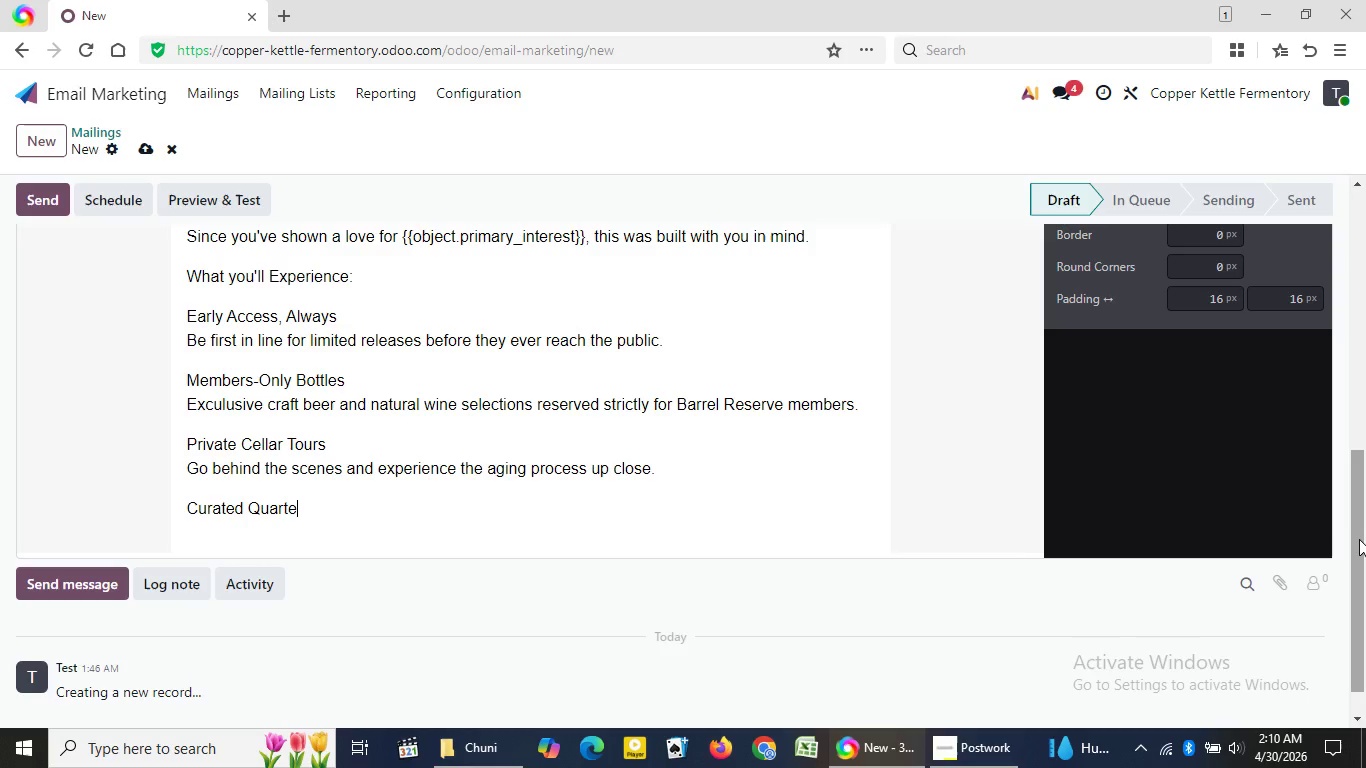 
type(rly)
 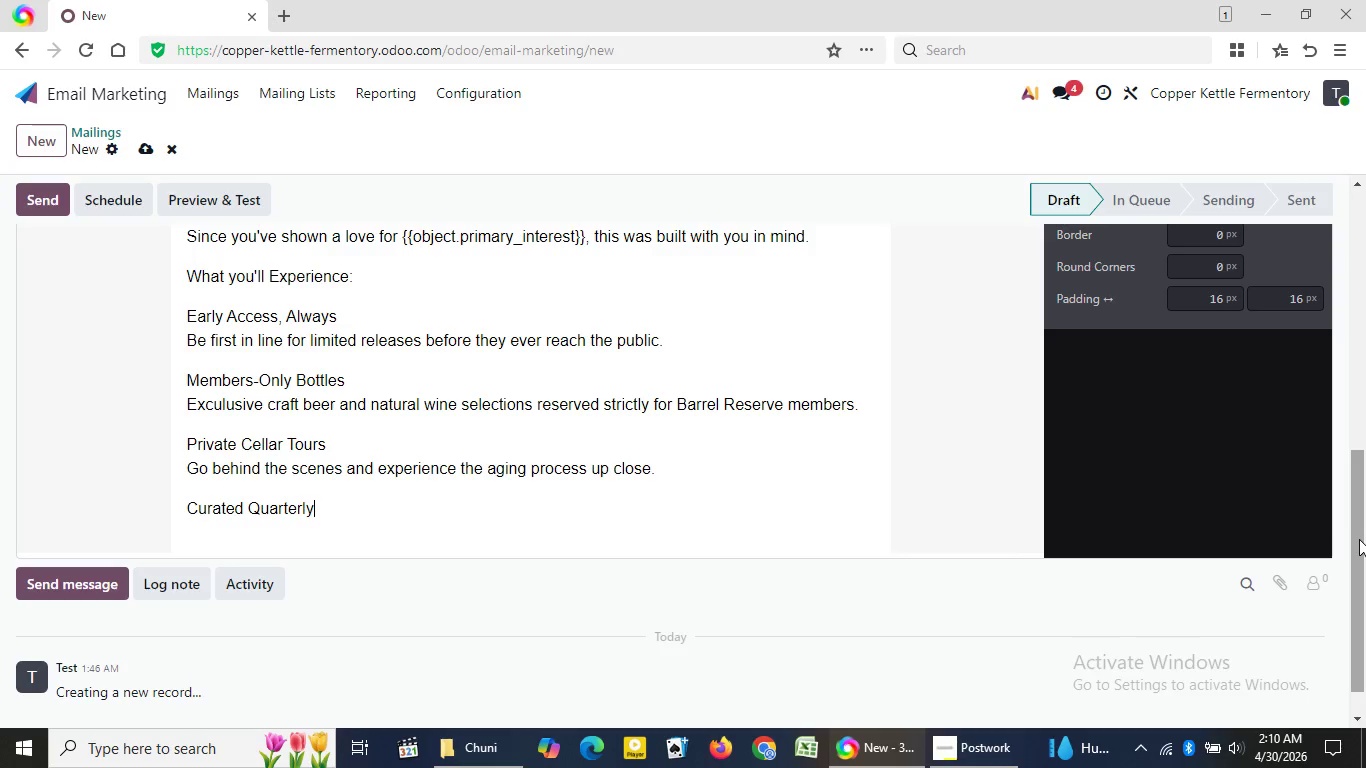 
wait(6.58)
 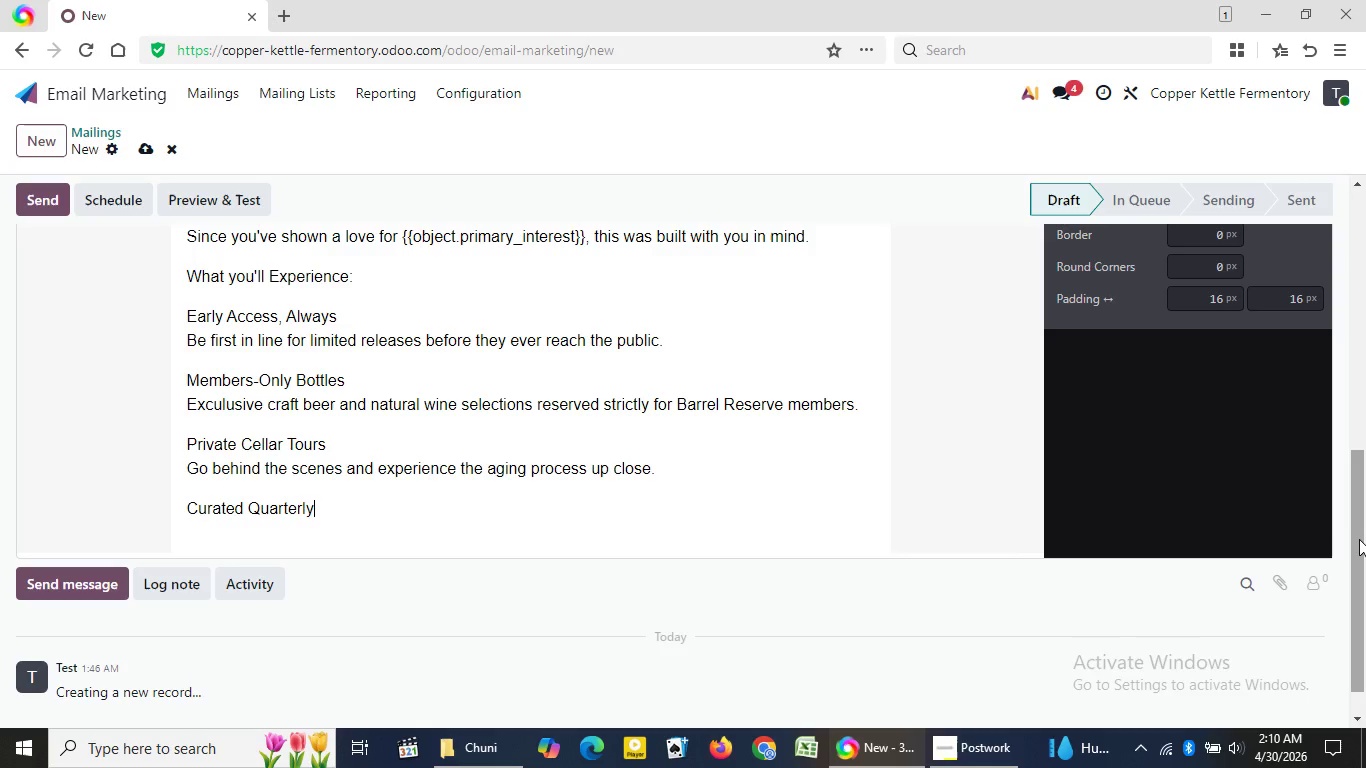 
type( Drops)
 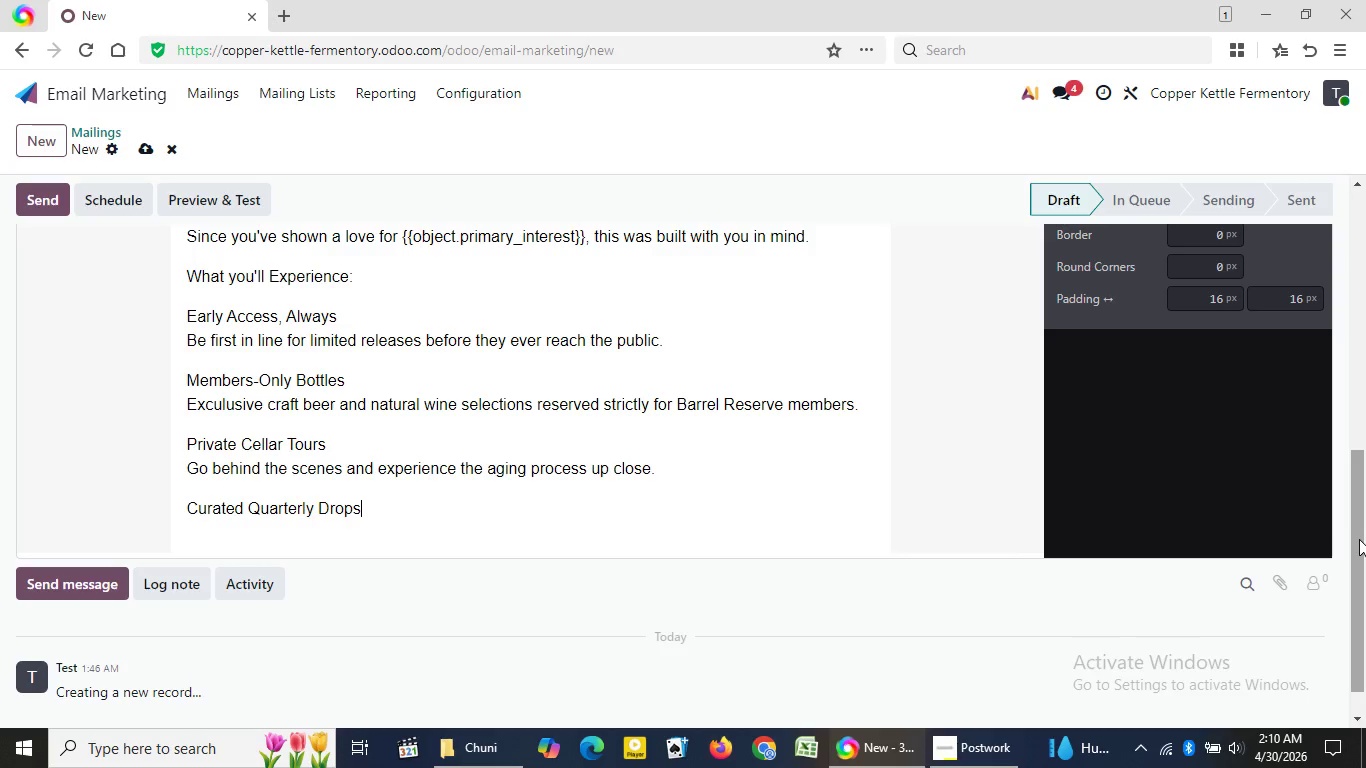 
key(Shift+Enter)
 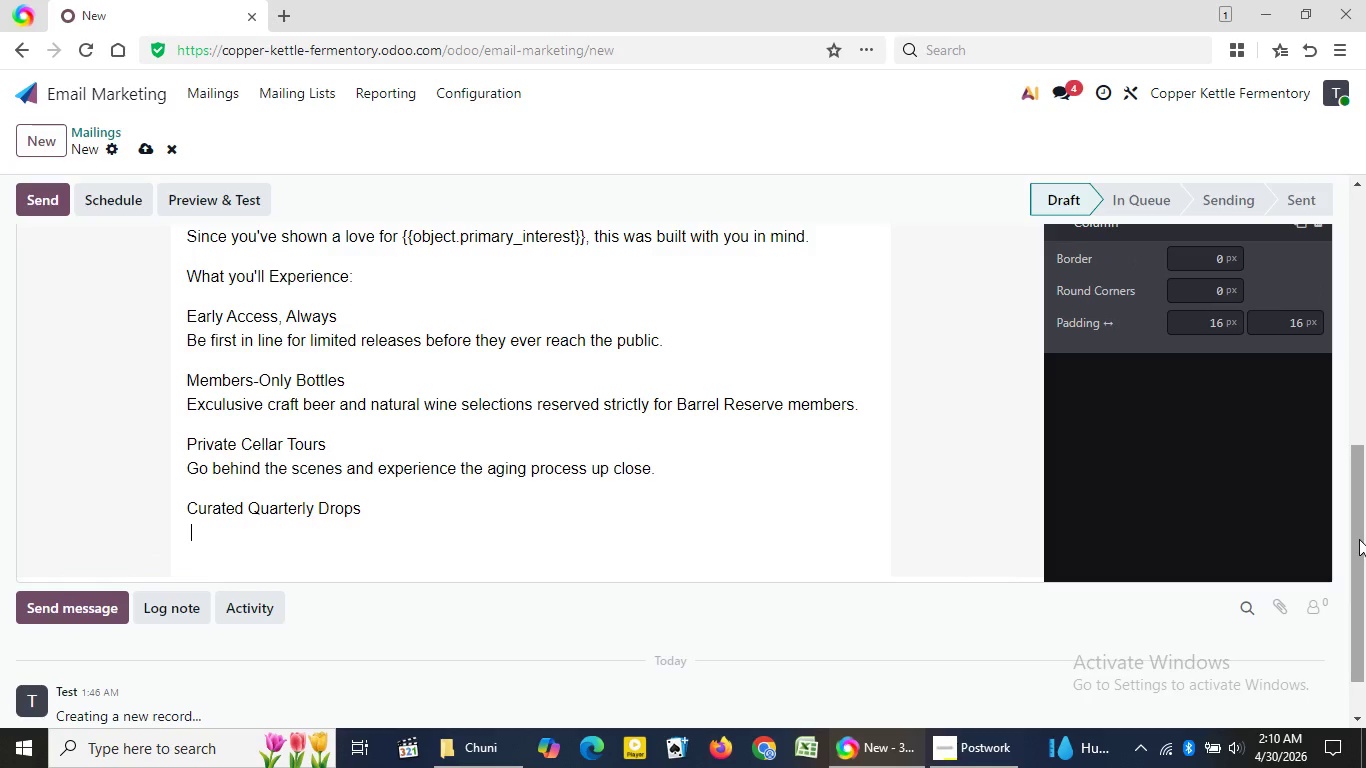 
type( habs)
key(Backspace)
type(d)
key(Backspace)
key(Backspace)
key(Backspace)
key(Backspace)
key(Backspace)
type(G)
key(Backspace)
type(Hand )
key(Backspace)
type(picked selecti)
 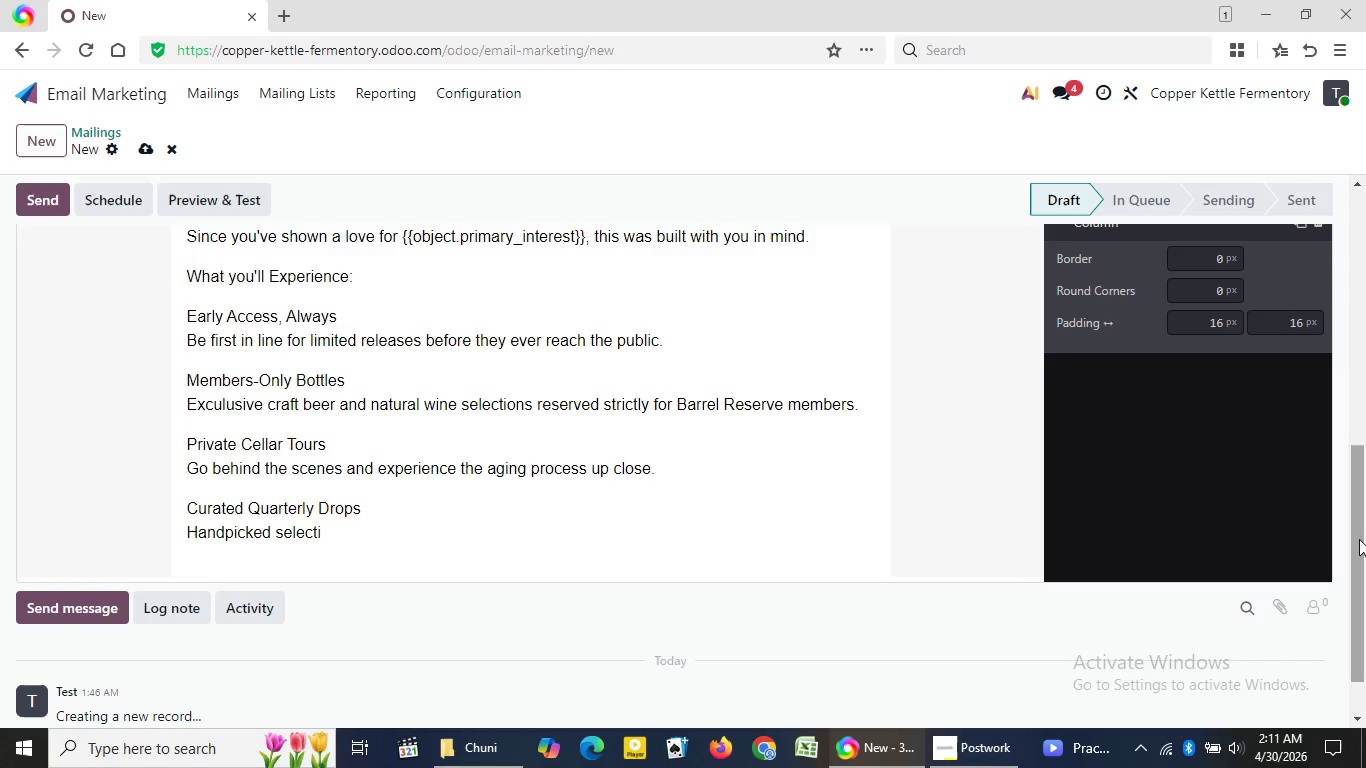 
type(ons desi)
 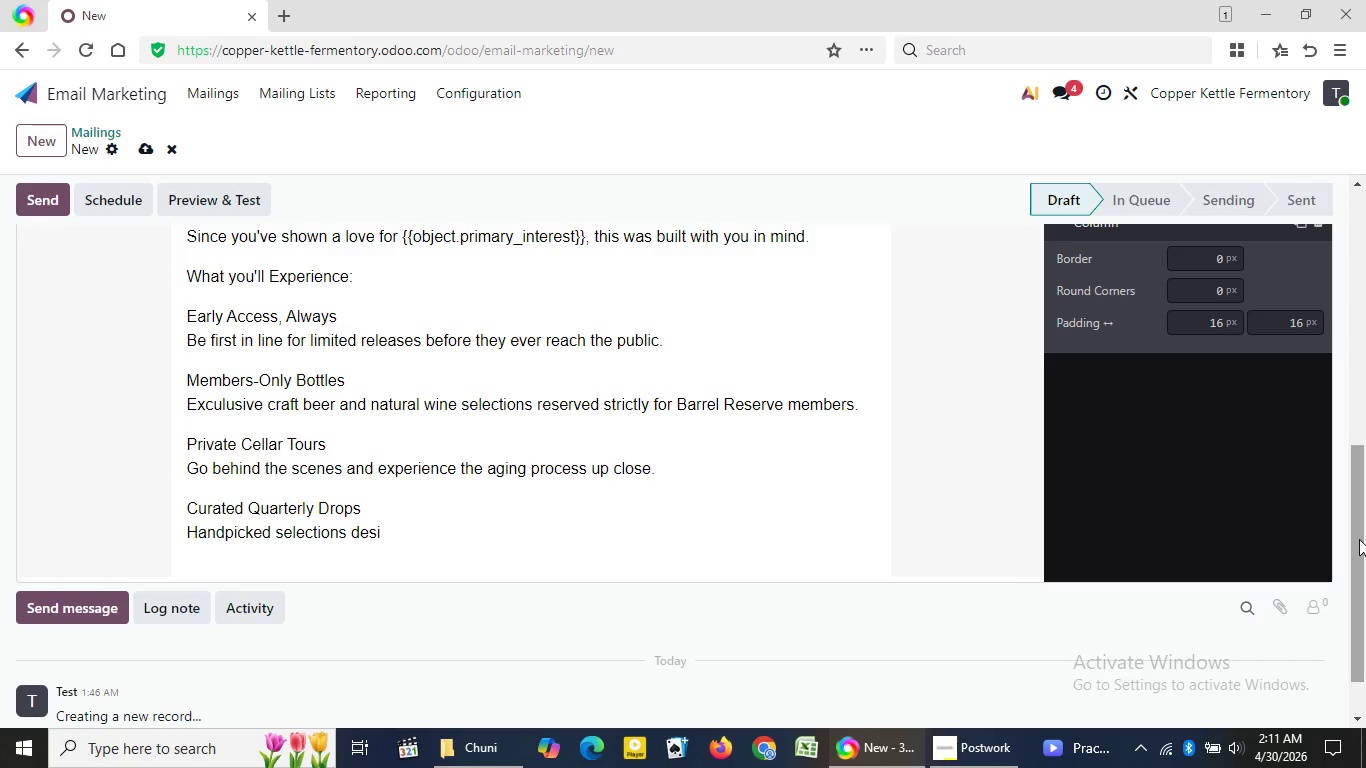 
type(gned)
 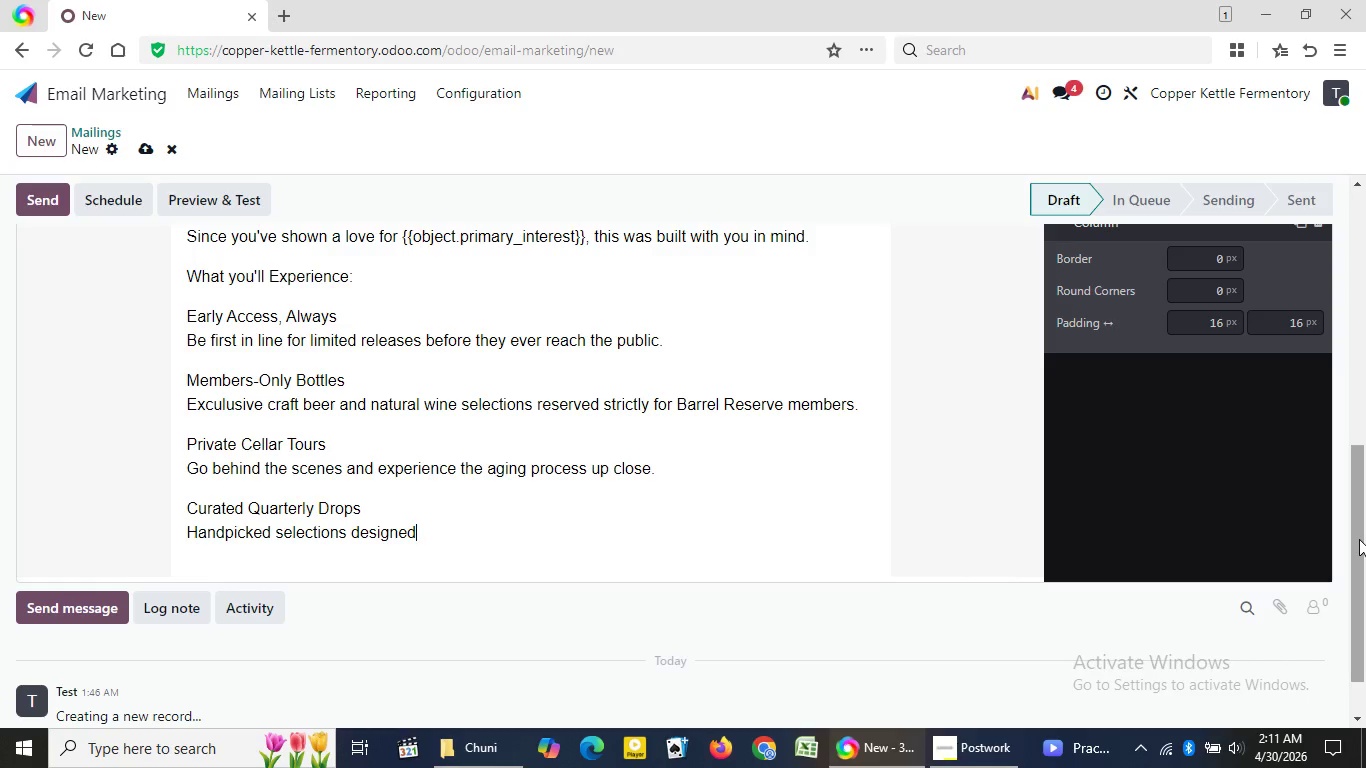 
wait(6.19)
 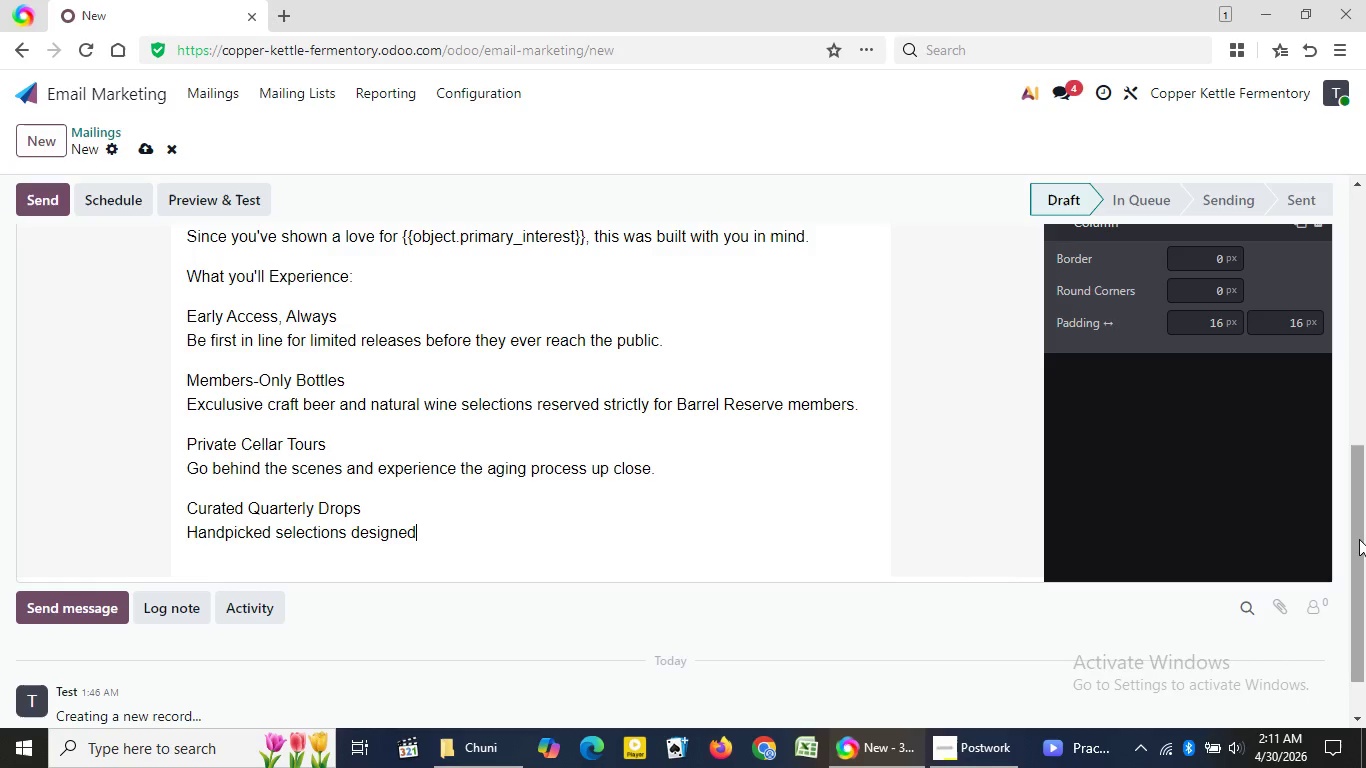 
type( to surpr)
 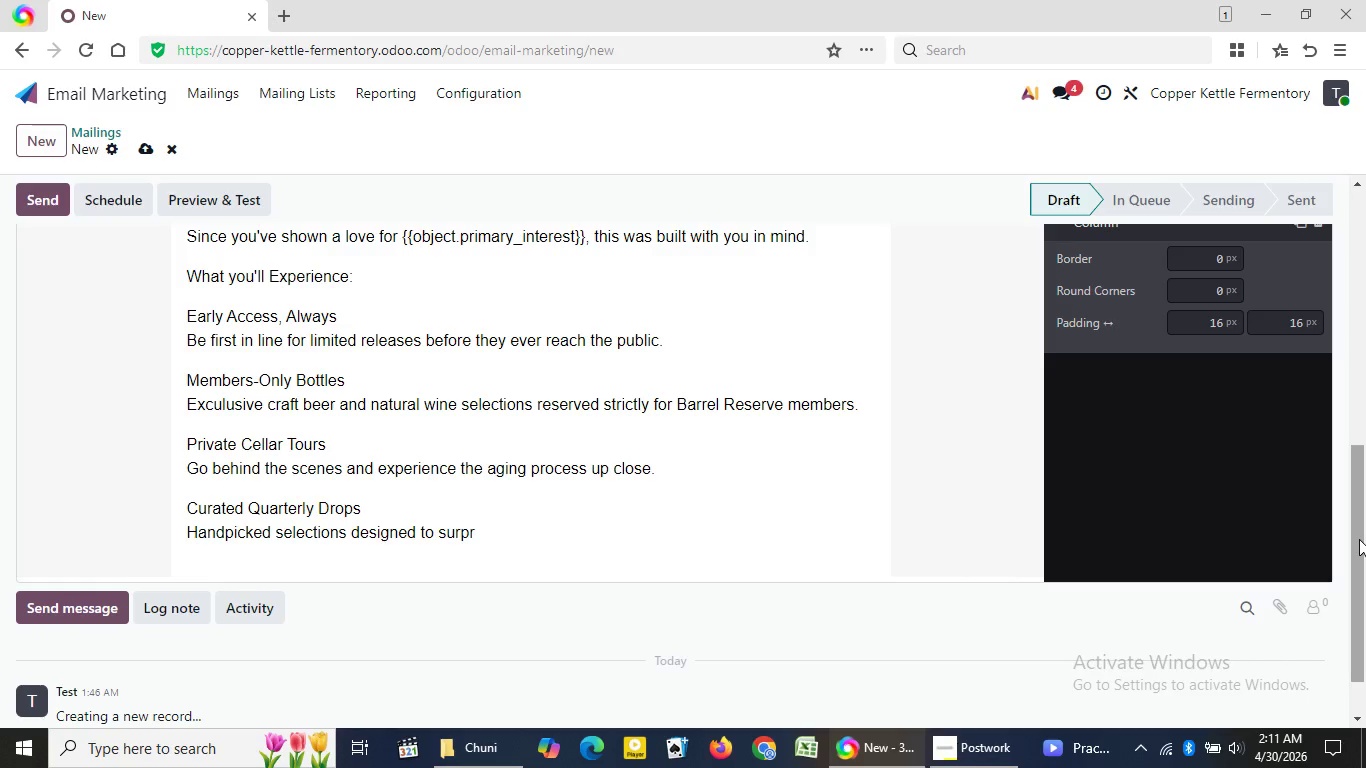 
type(ise)
 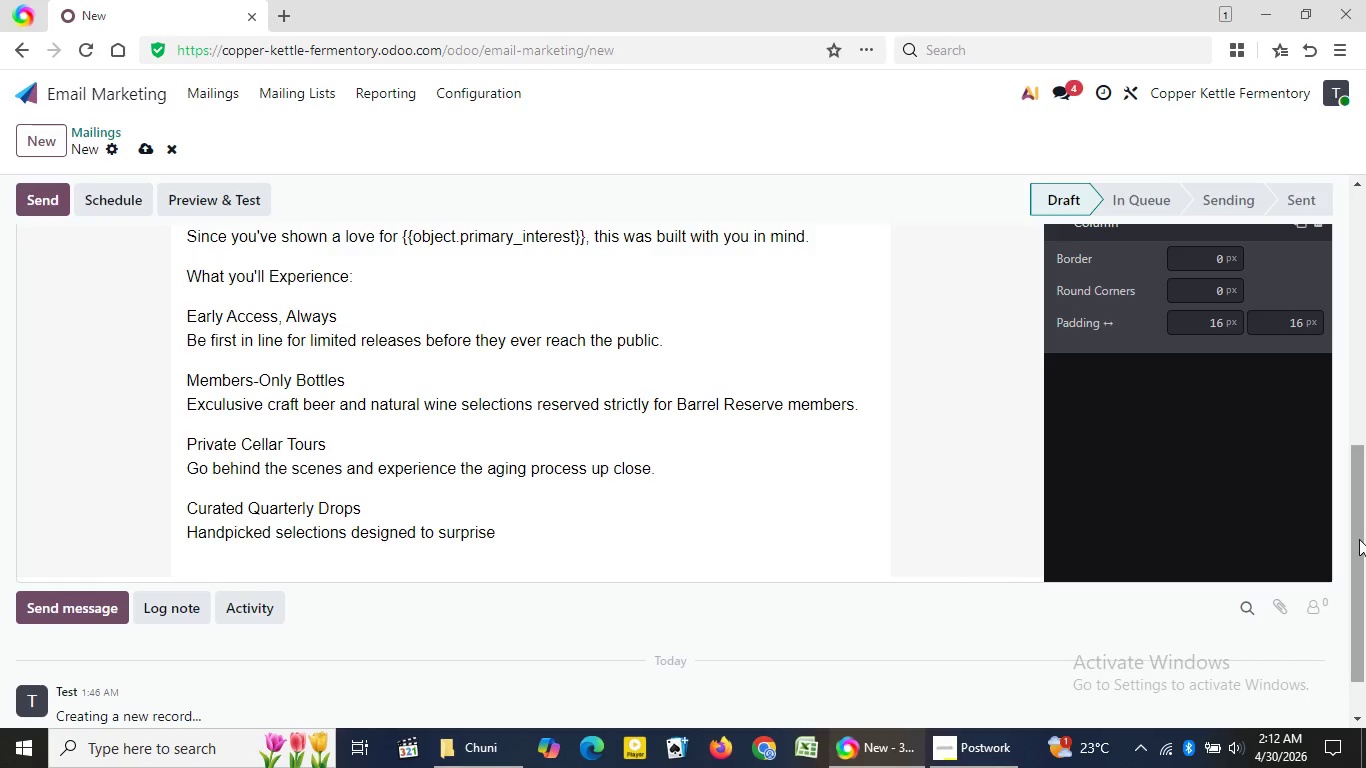 
wait(69.62)
 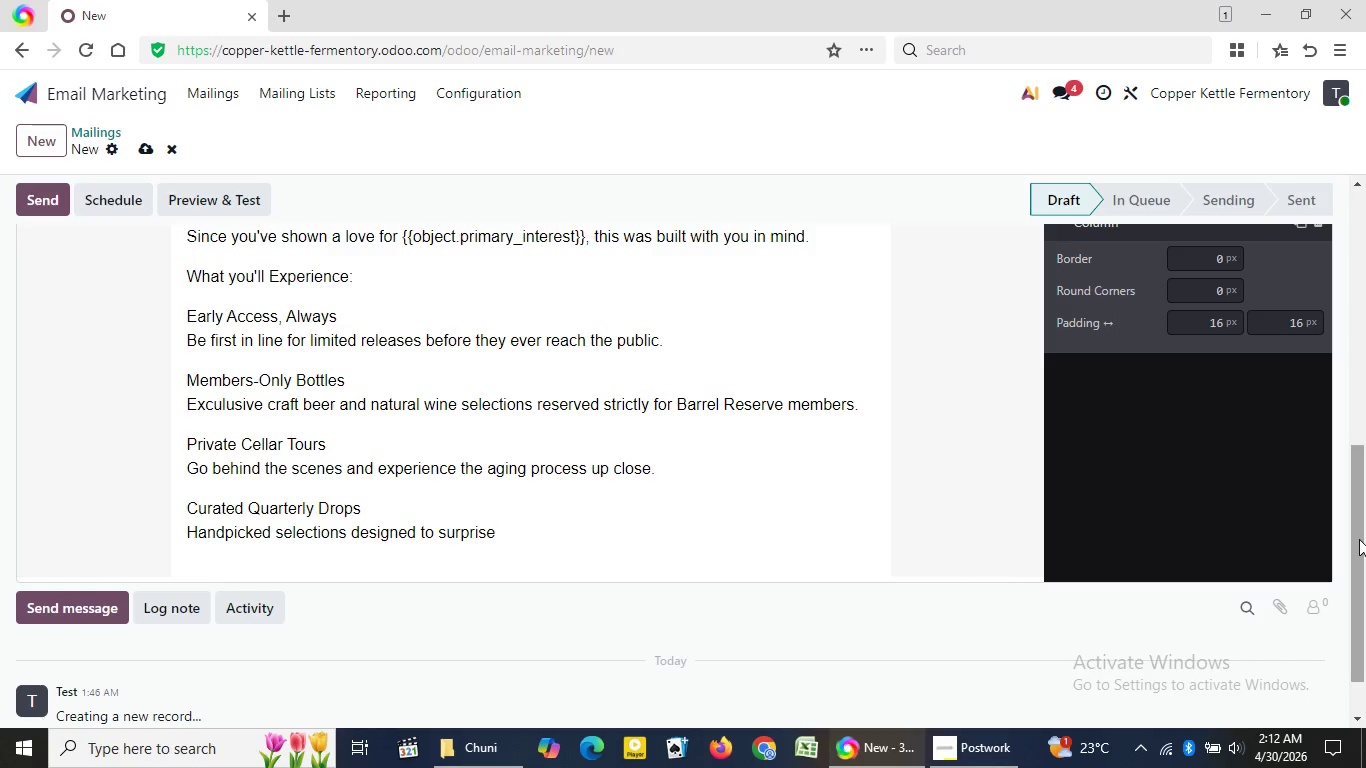 
type( and elev)
 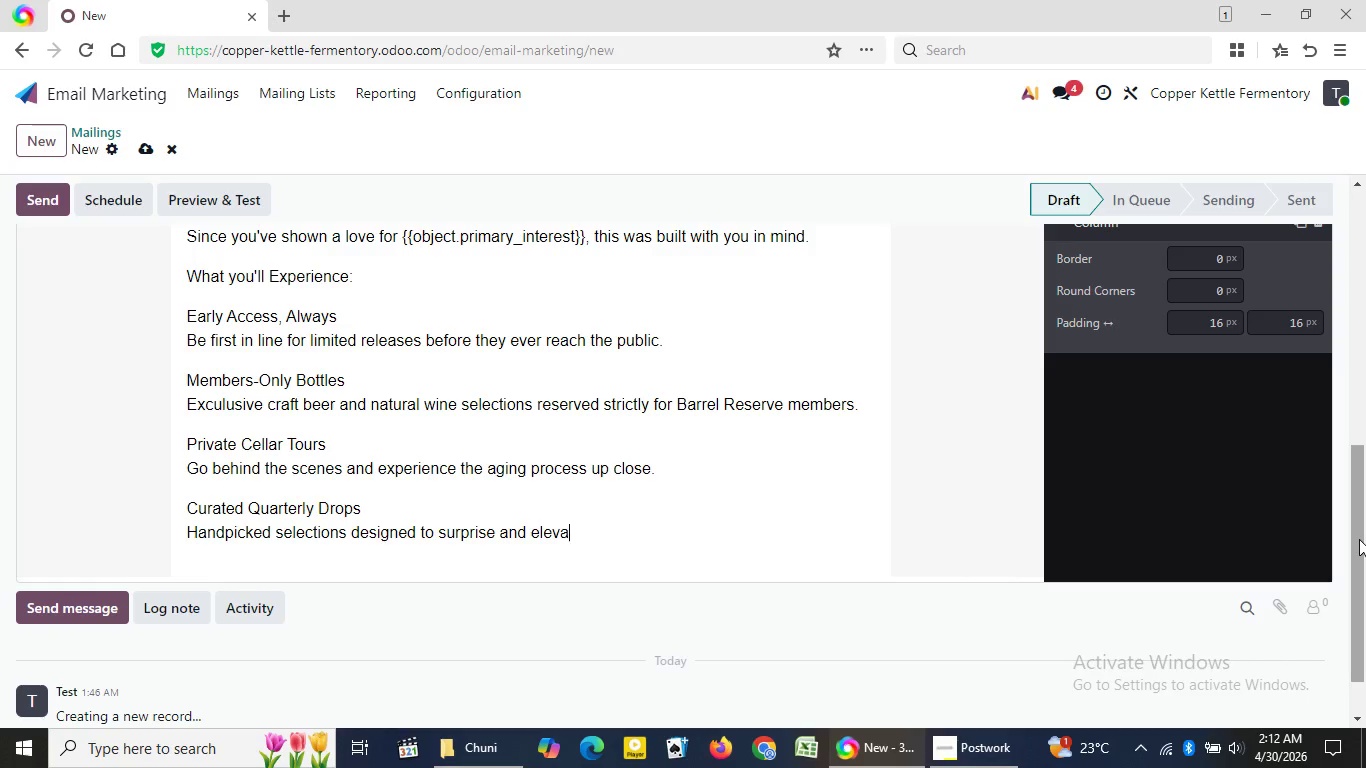 
type(ate your plate)
key(Backspace)
key(Backspace)
key(Backspace)
key(Backspace)
type(alate every season)
 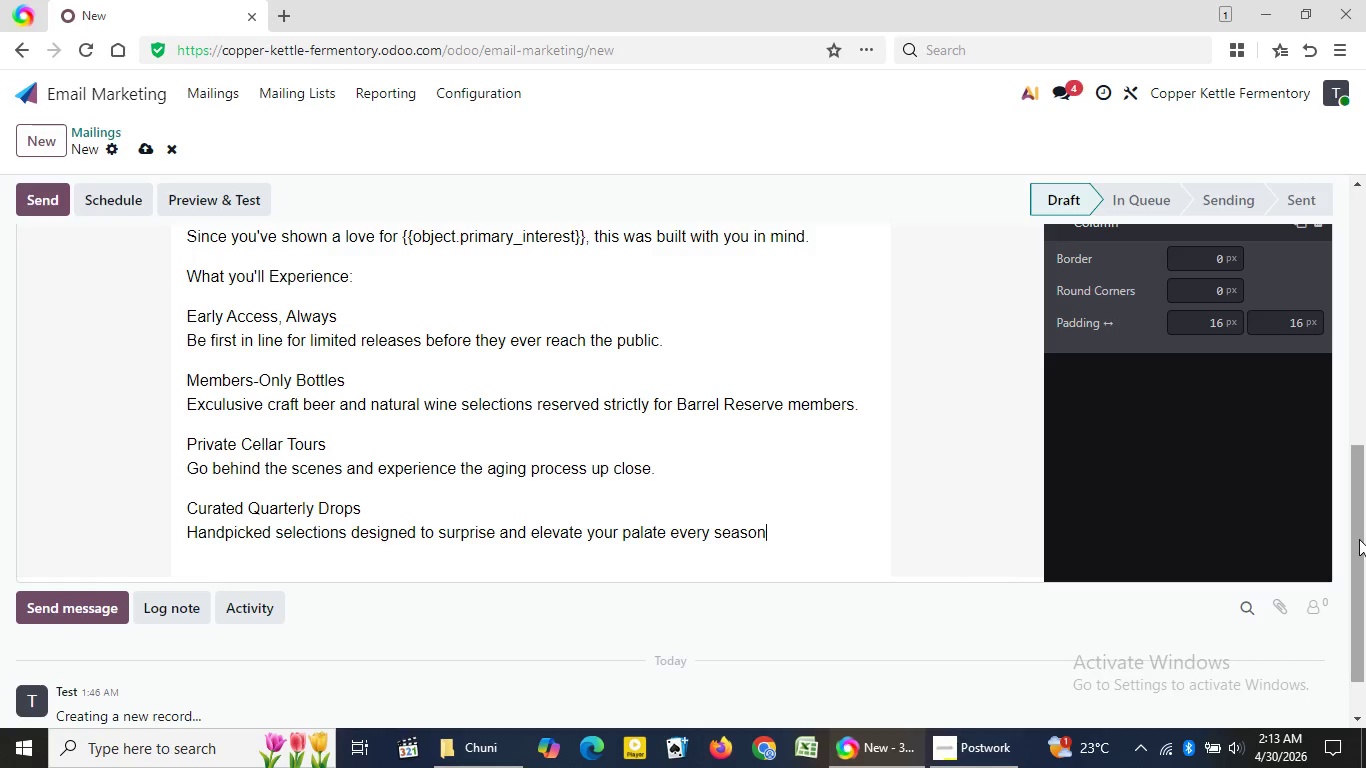 
key(Shift+Enter)
 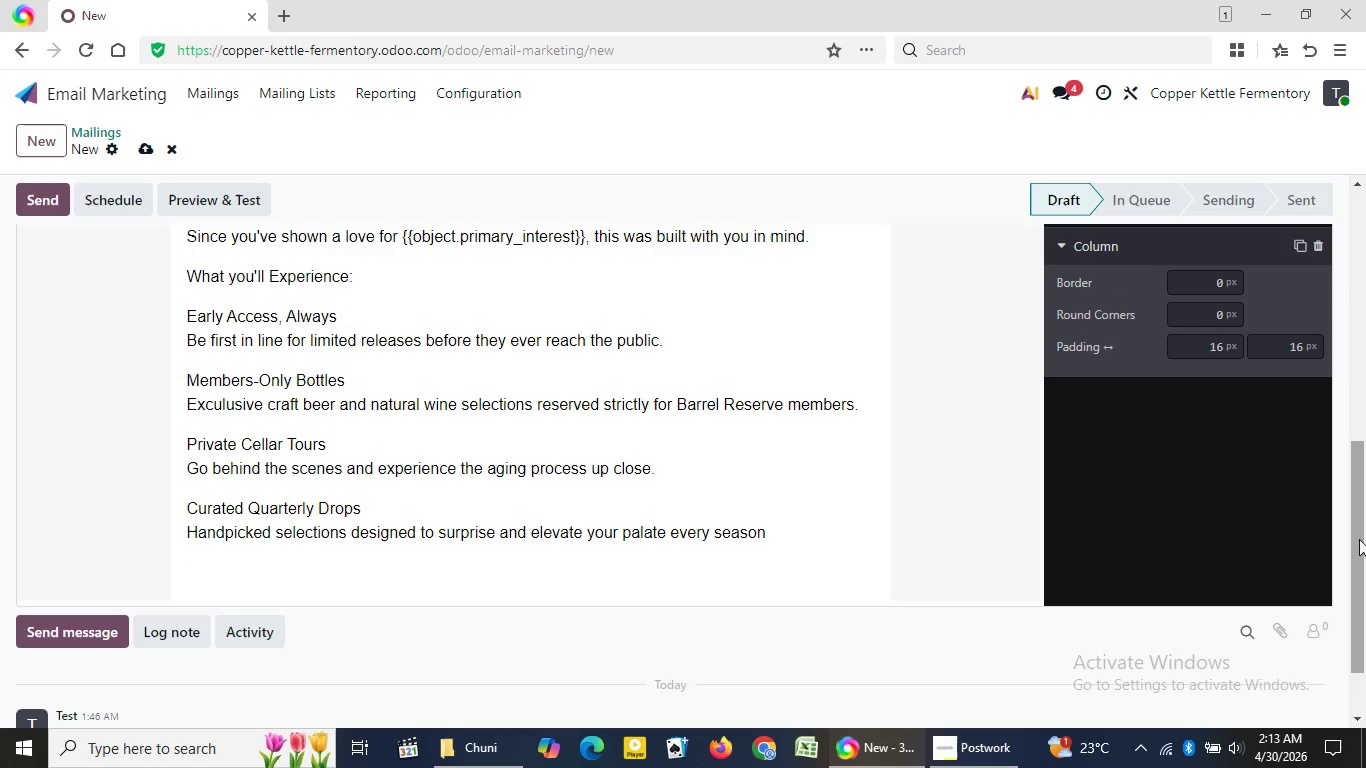 
key(Backspace)
 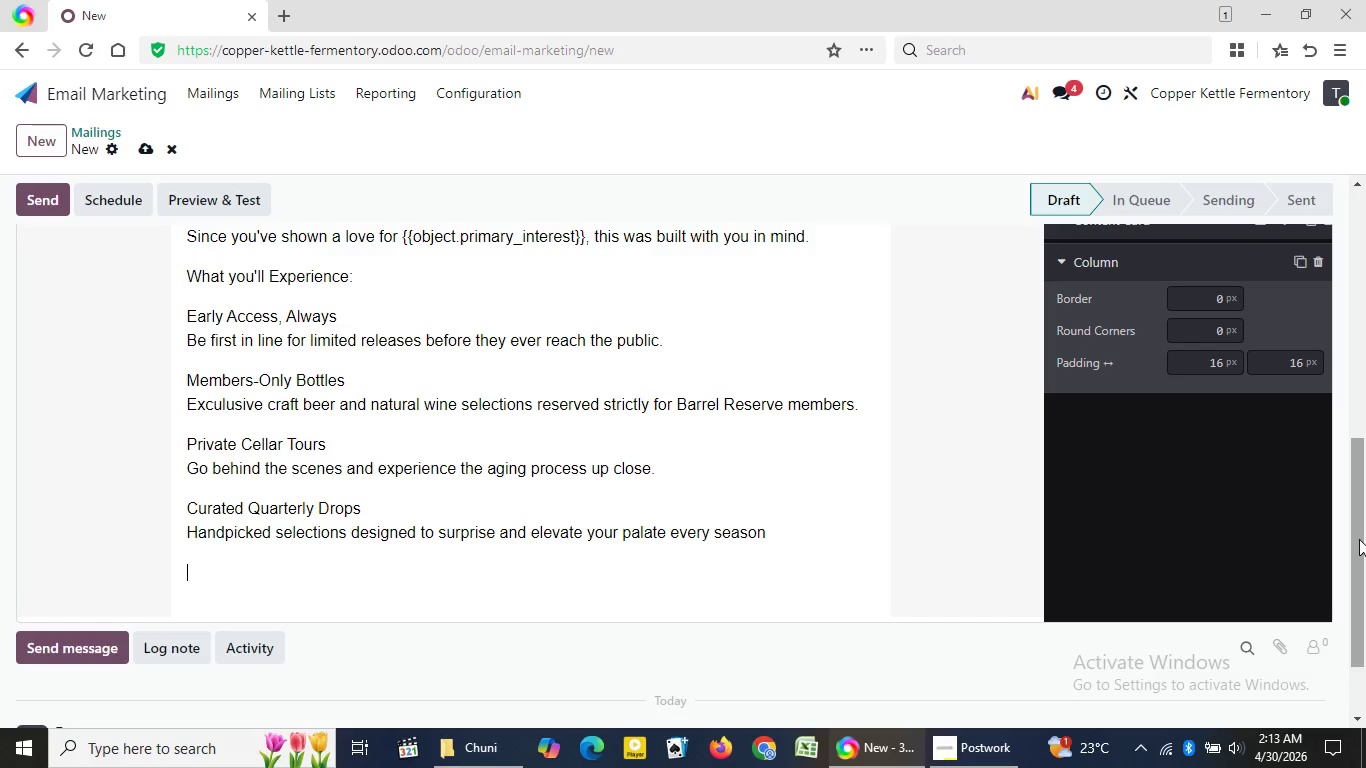 
key(Enter)
 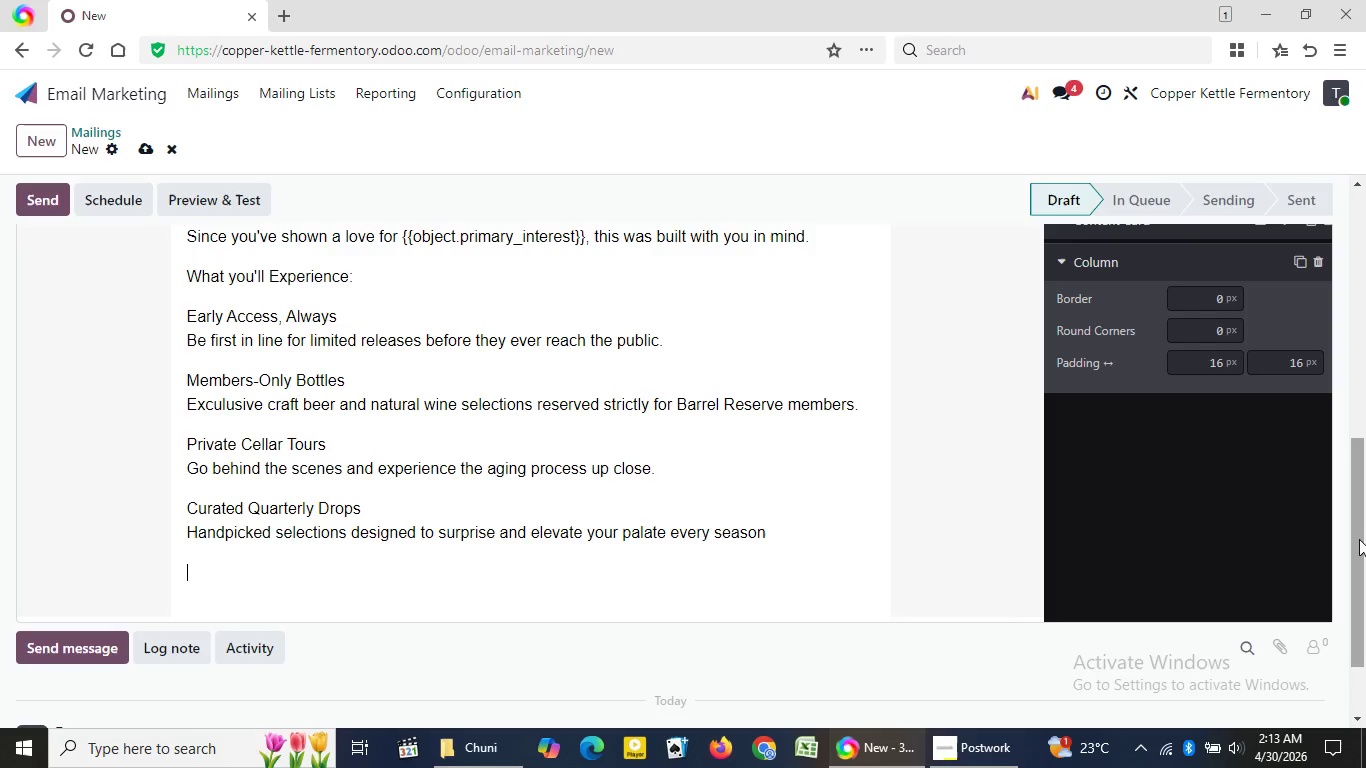 
type(This is')
key(Backspace)
type(n't just about waht )
key(Backspace)
key(Backspace)
key(Backspace)
key(Backspace)
type(hat you drink it's about how you experience it.)
 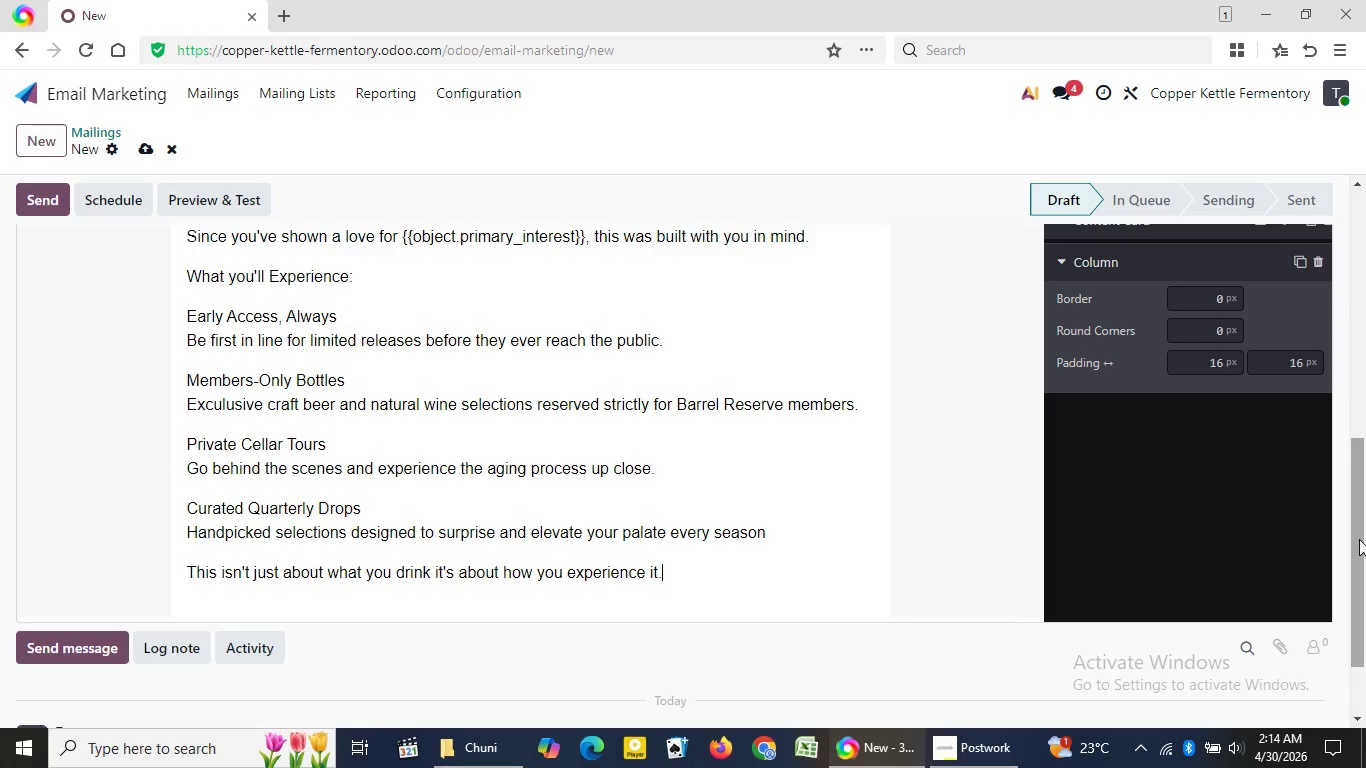 
key(Enter)
 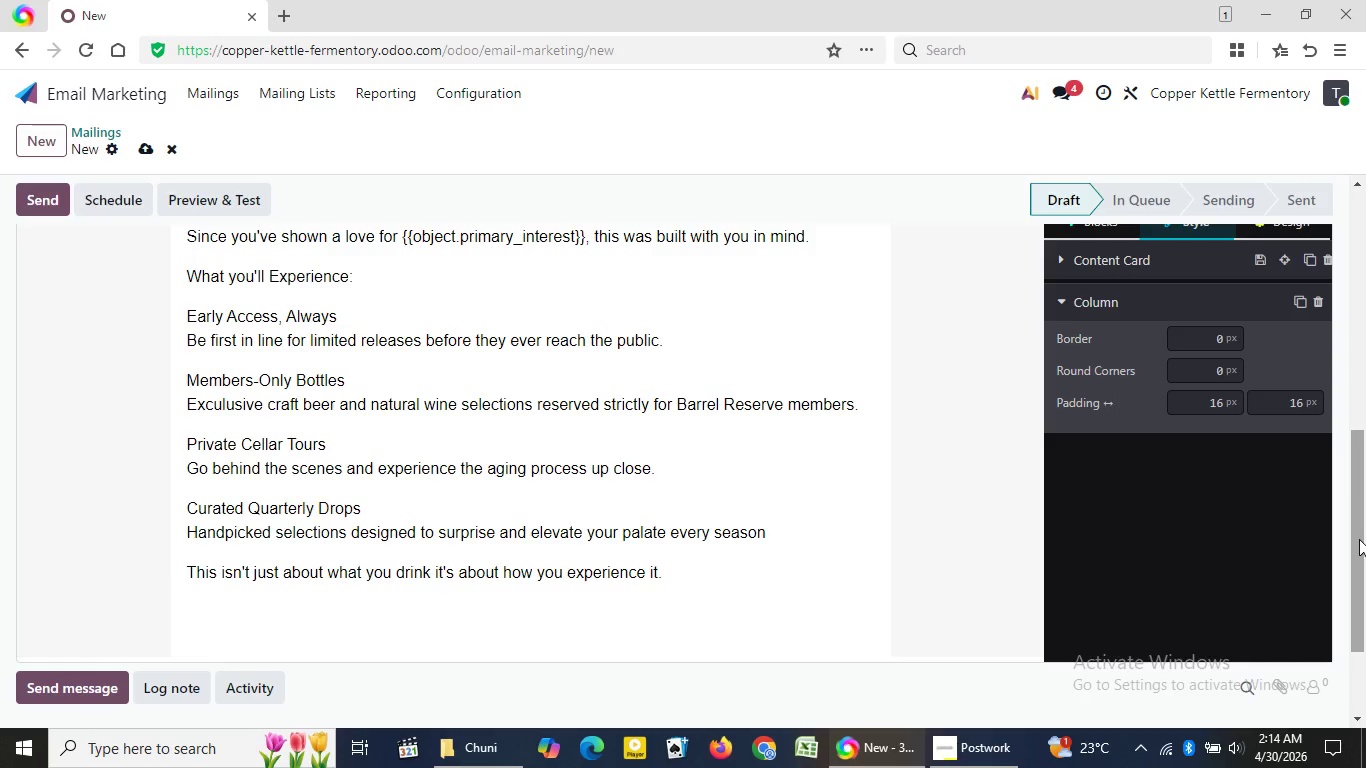 
hold_key(key=ShiftLeft, duration=0.69)
 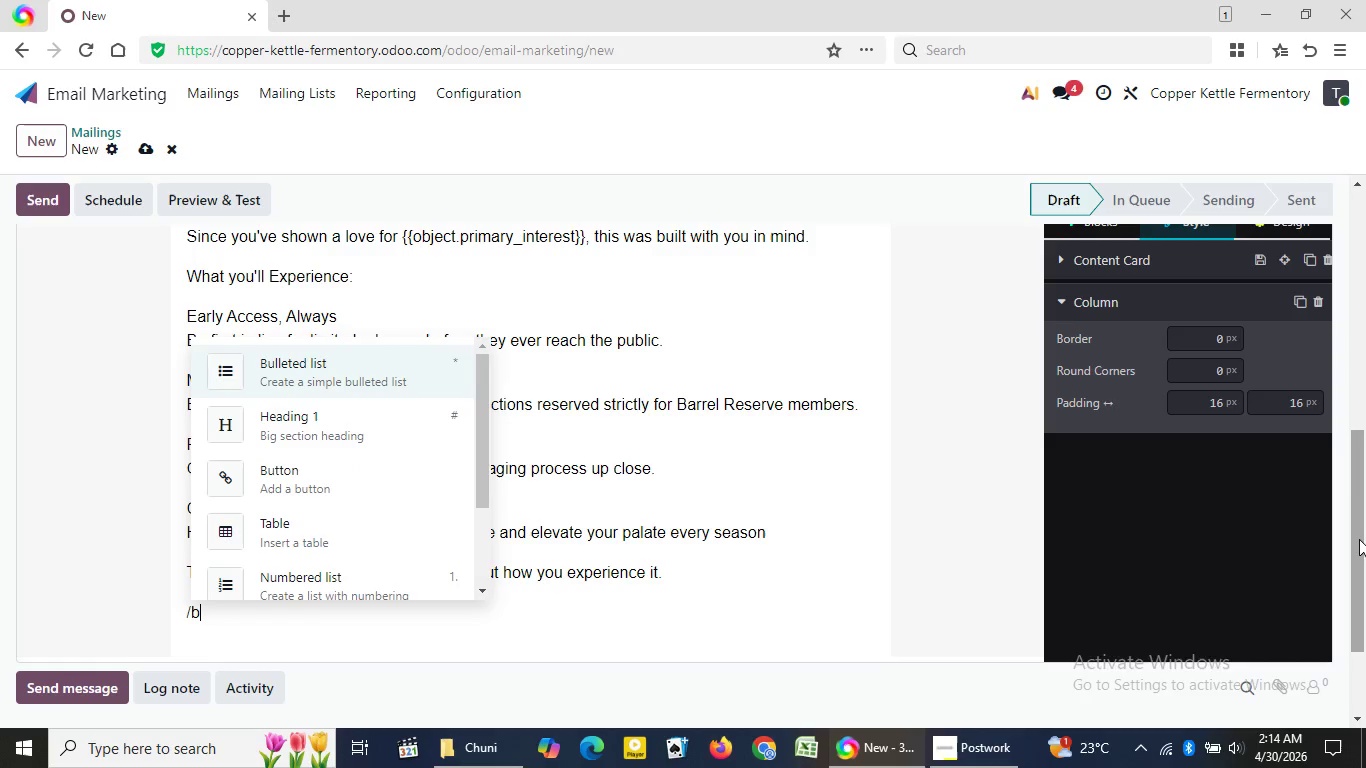 
key(Slash)
 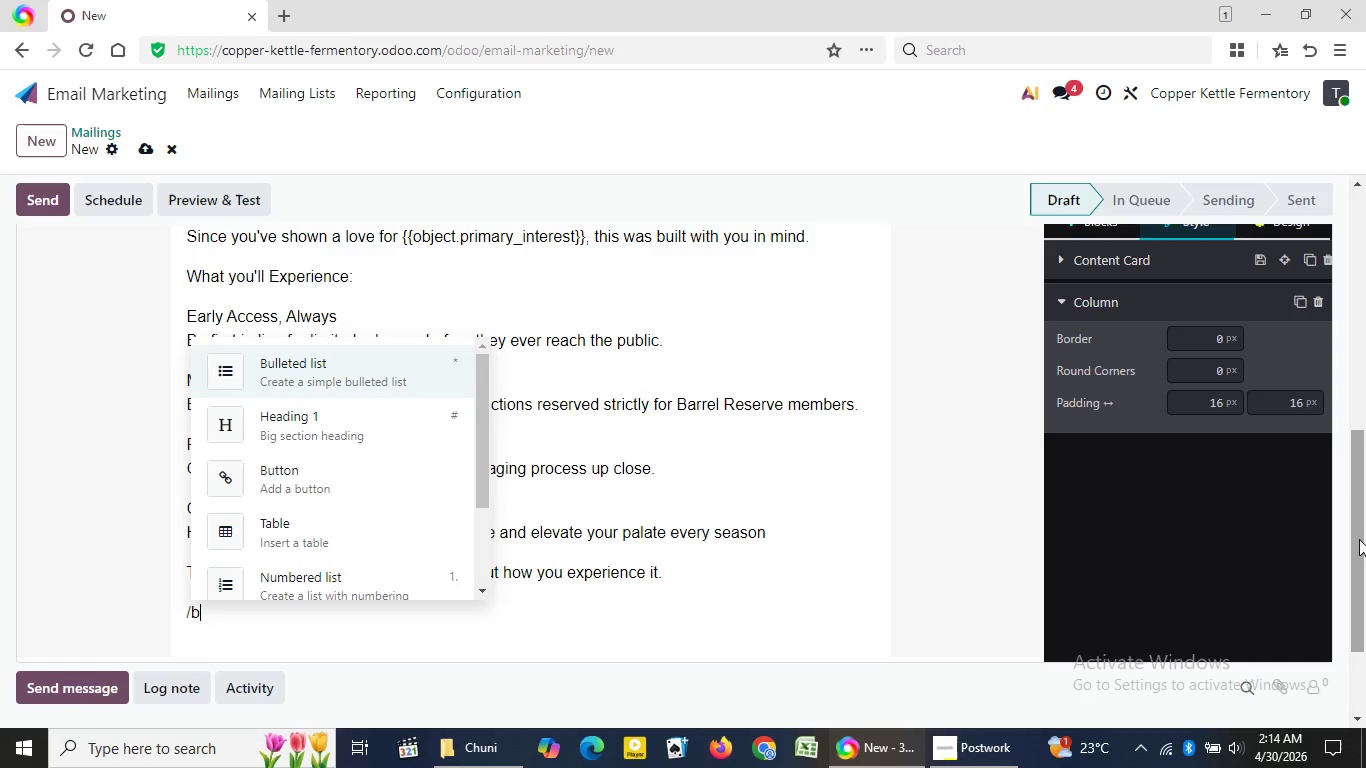 
key(B)
 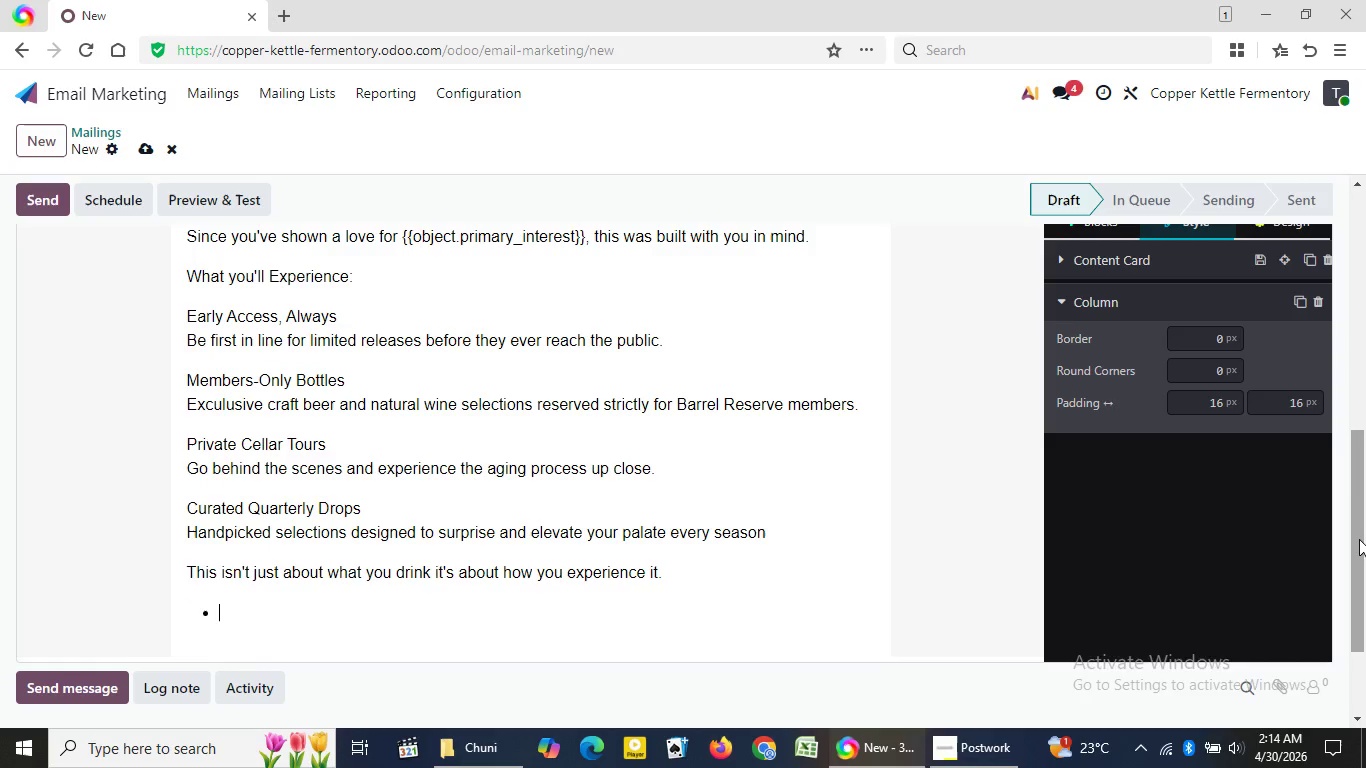 
key(Enter)
 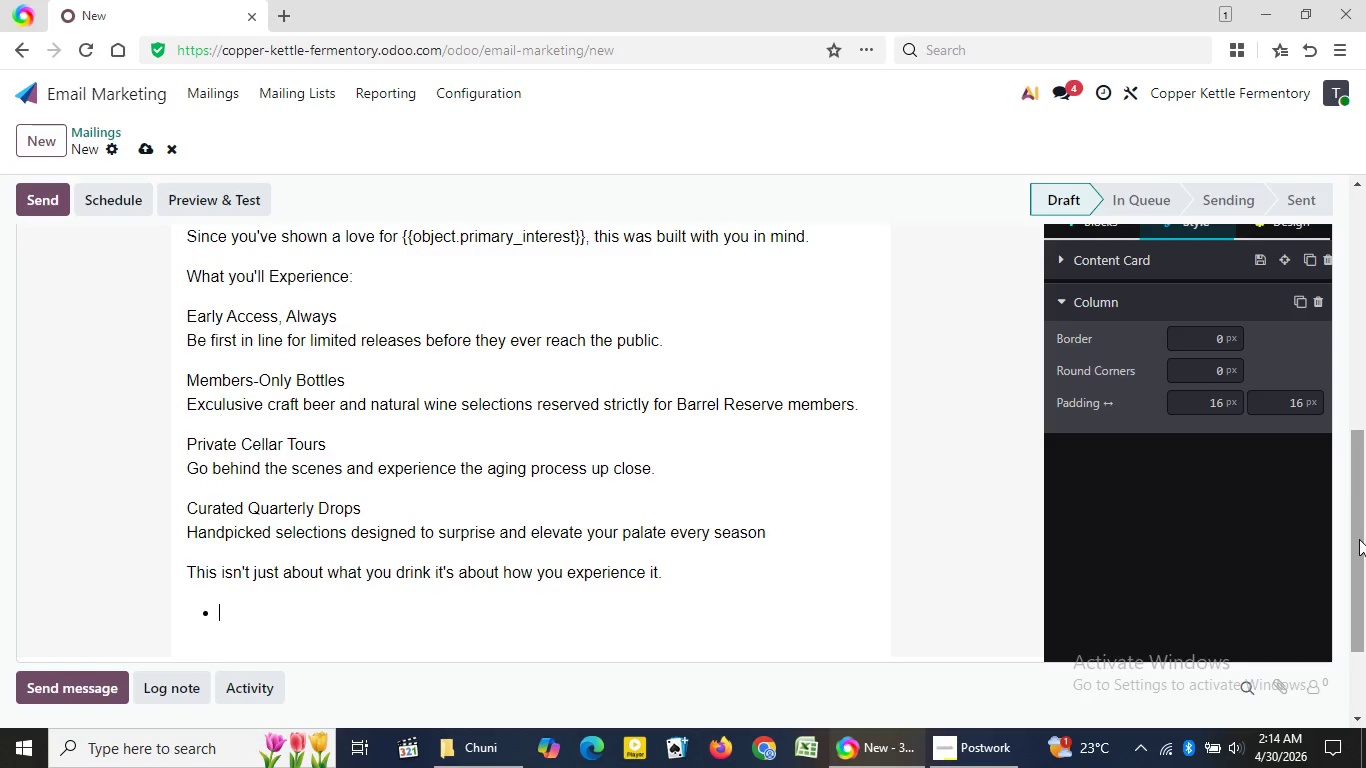 
type(A slower pour)
 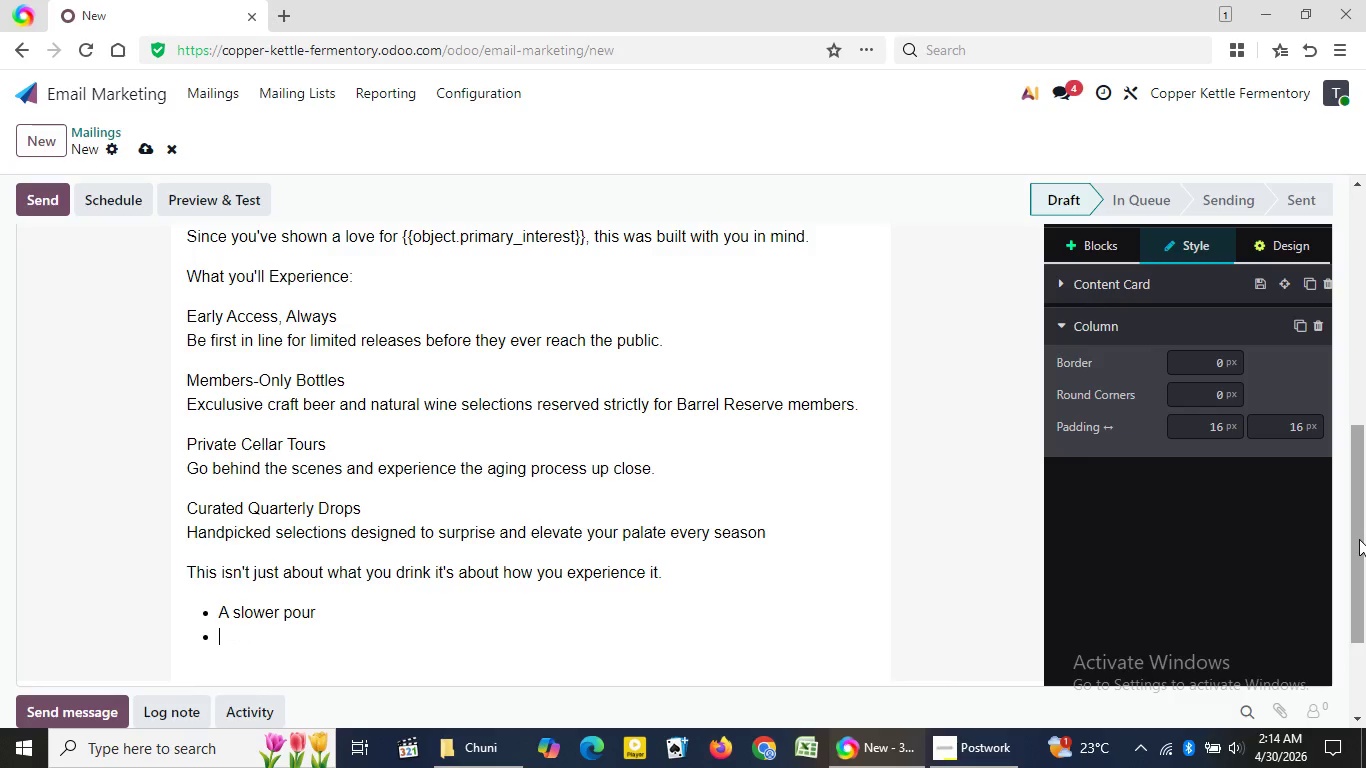 
key(Enter)
 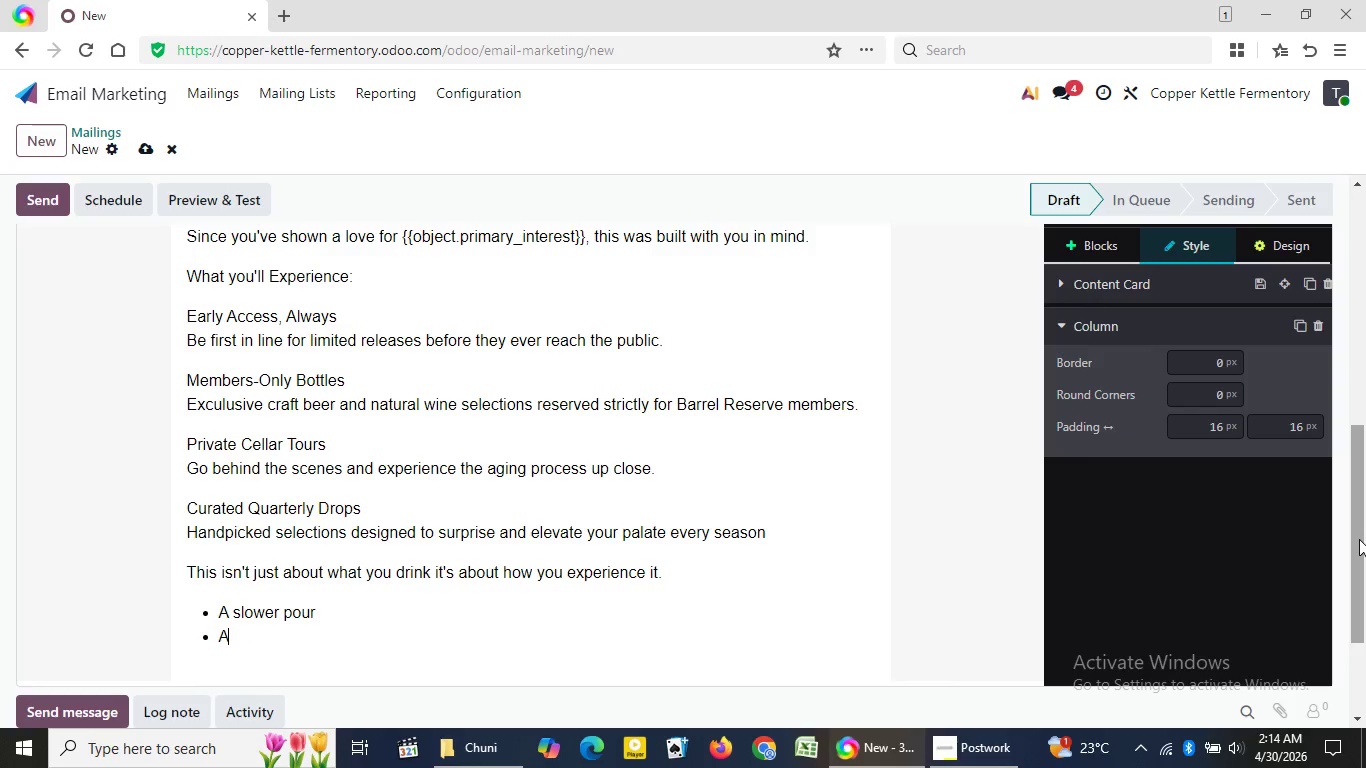 
type(A deep)
 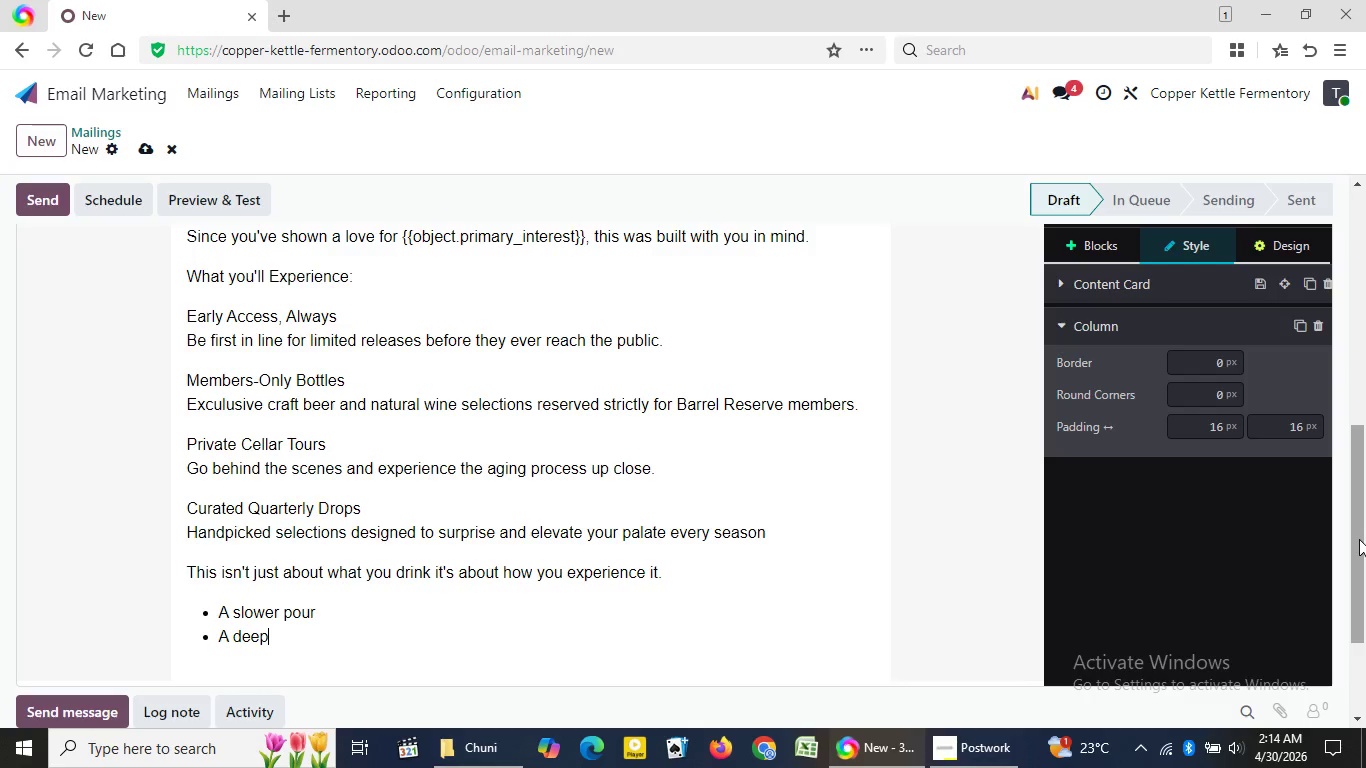 
type(ed)
key(Backspace)
type(r story )
key(Backspace)
 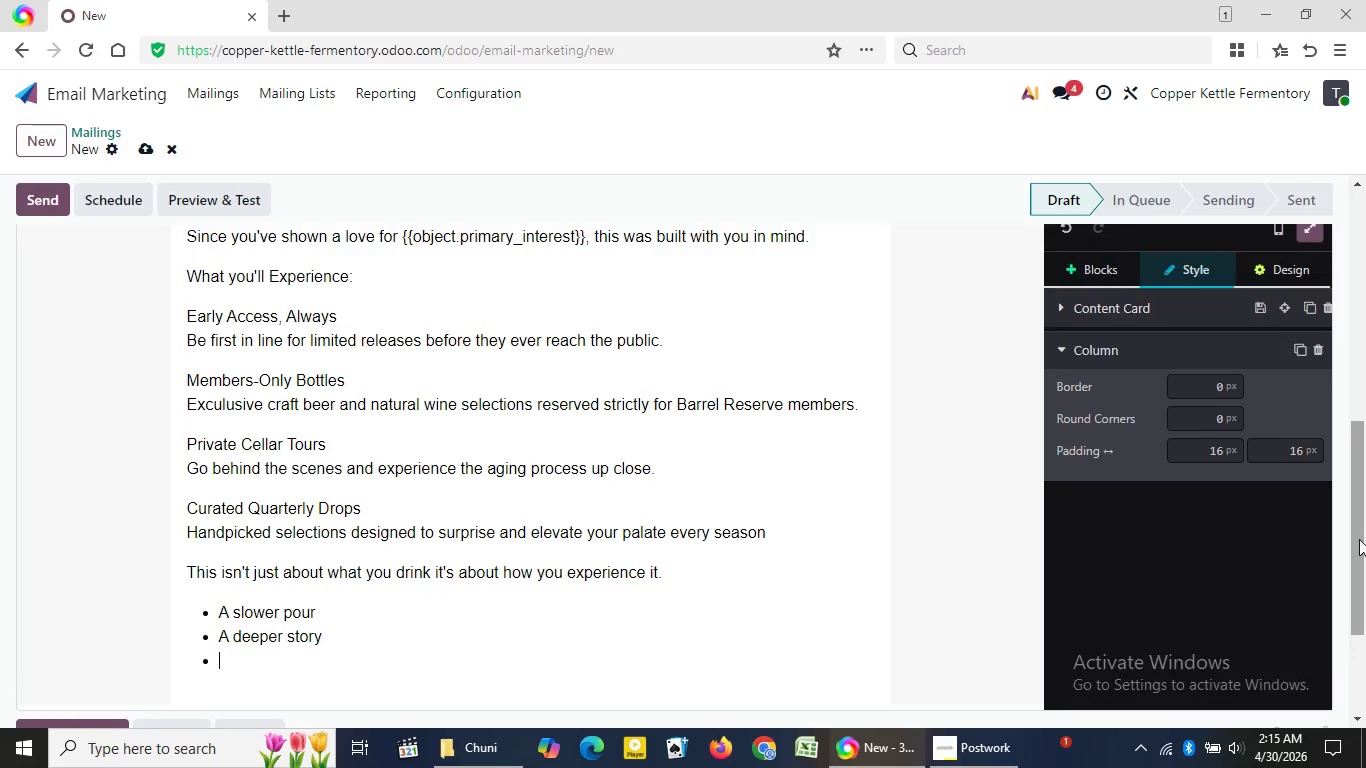 
key(Enter)
 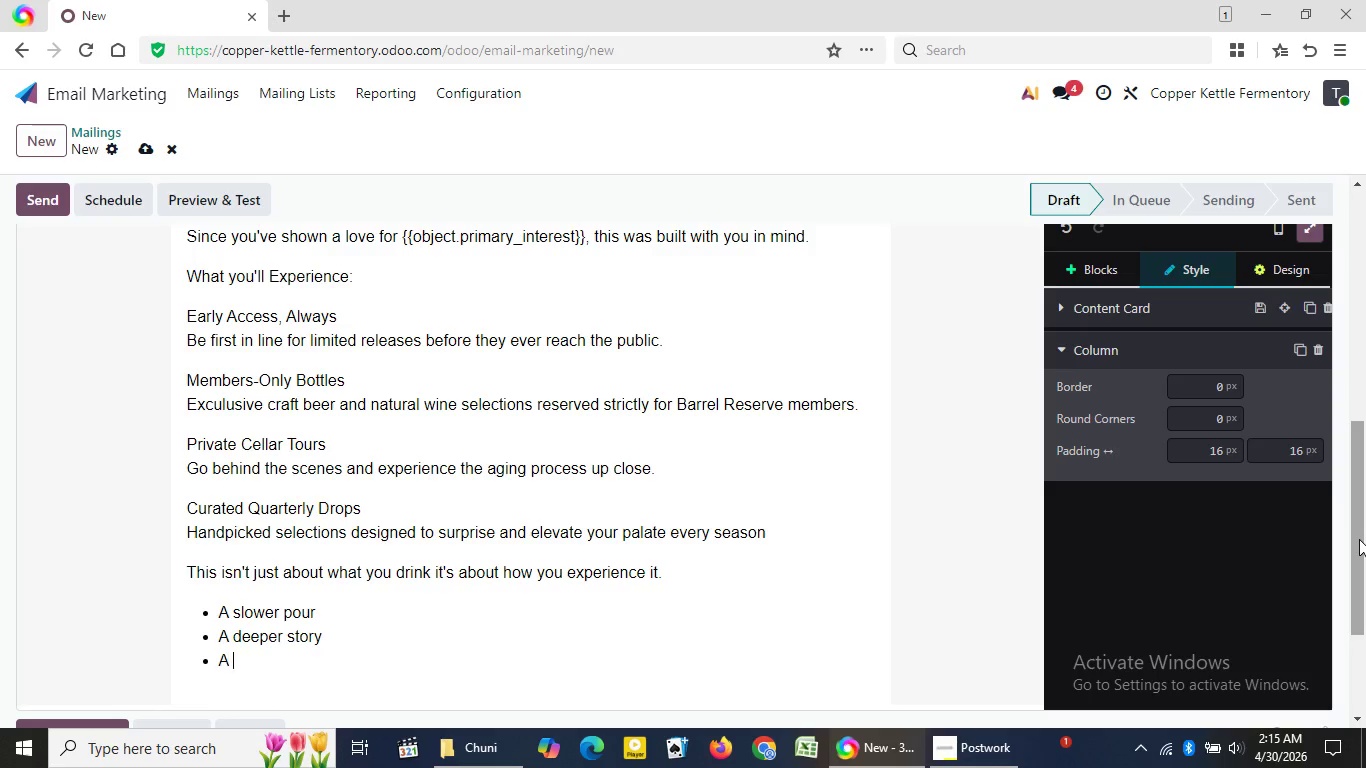 
type(A better tav)
key(Backspace)
type(ble)
 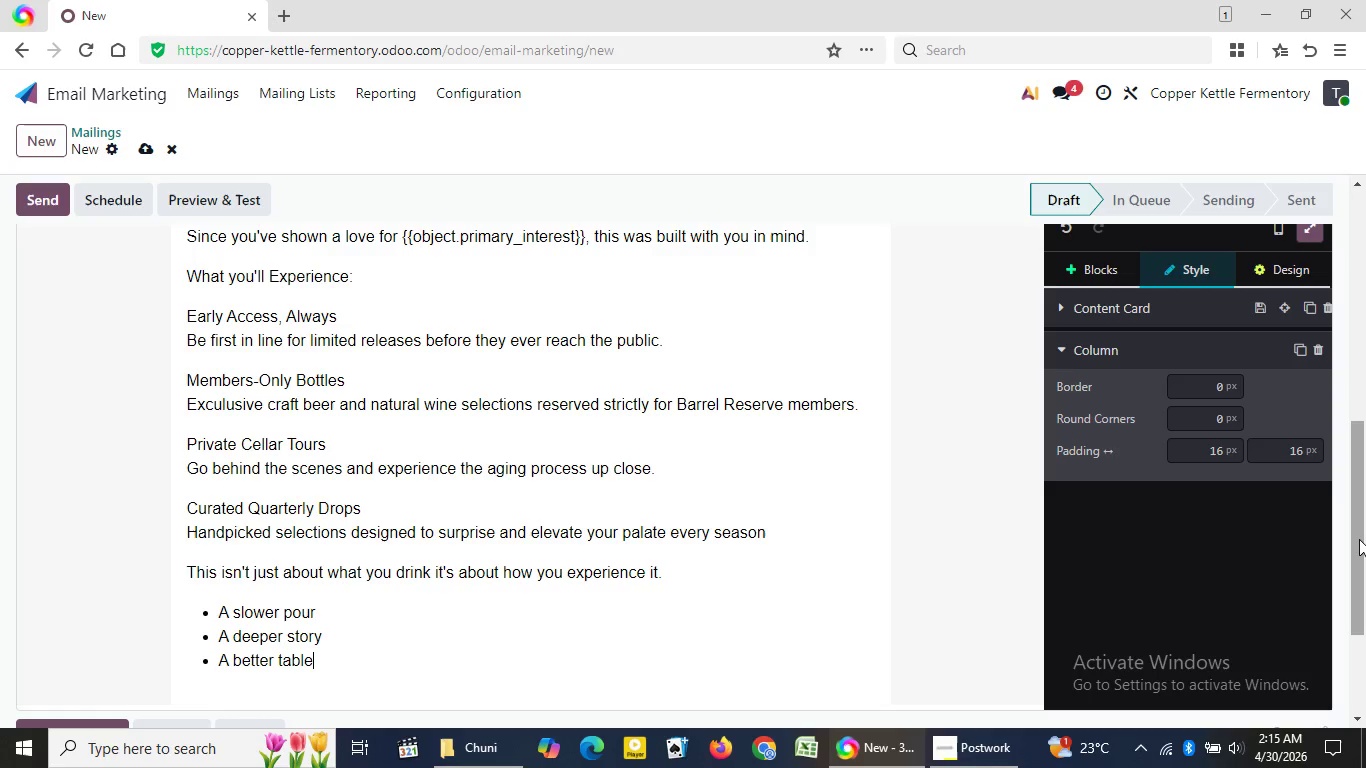 
key(Enter)
 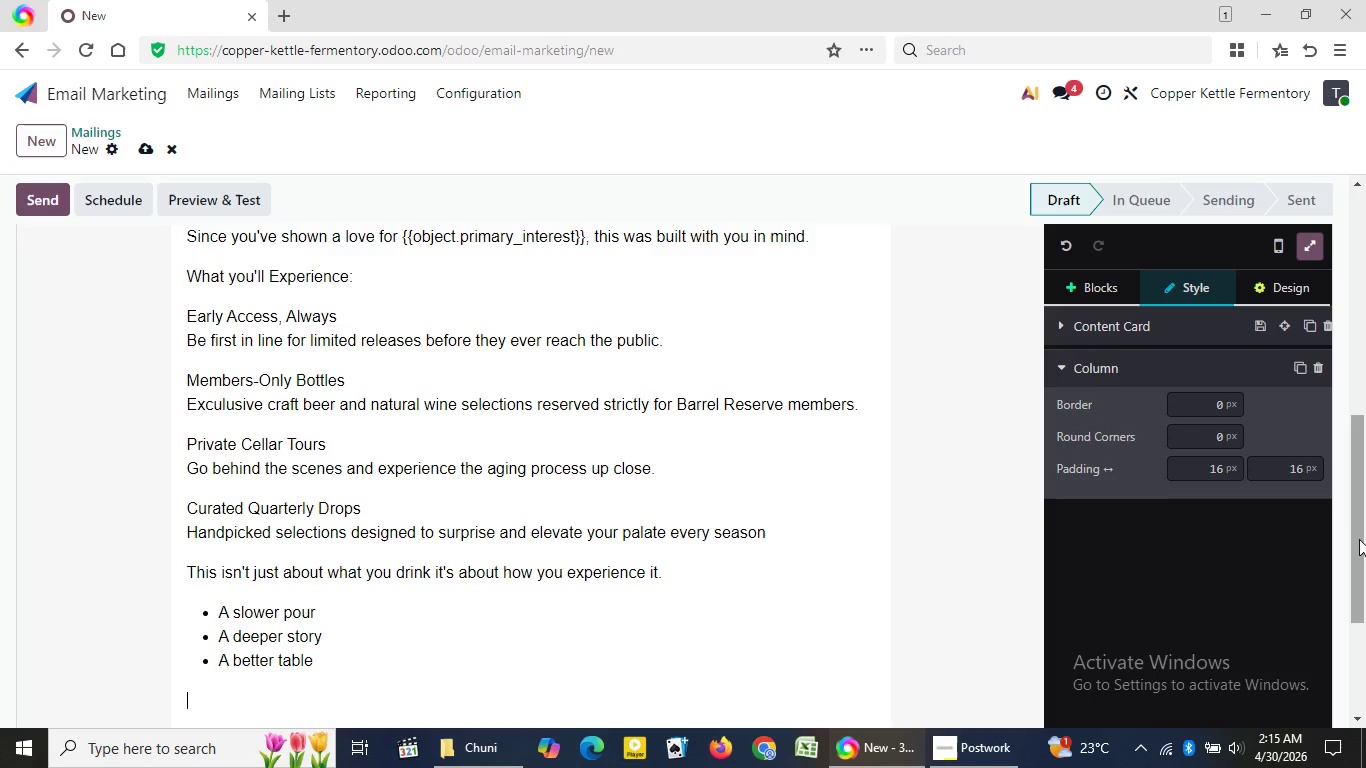 
key(Backspace)
key(Backspace)
type(Secure your )
 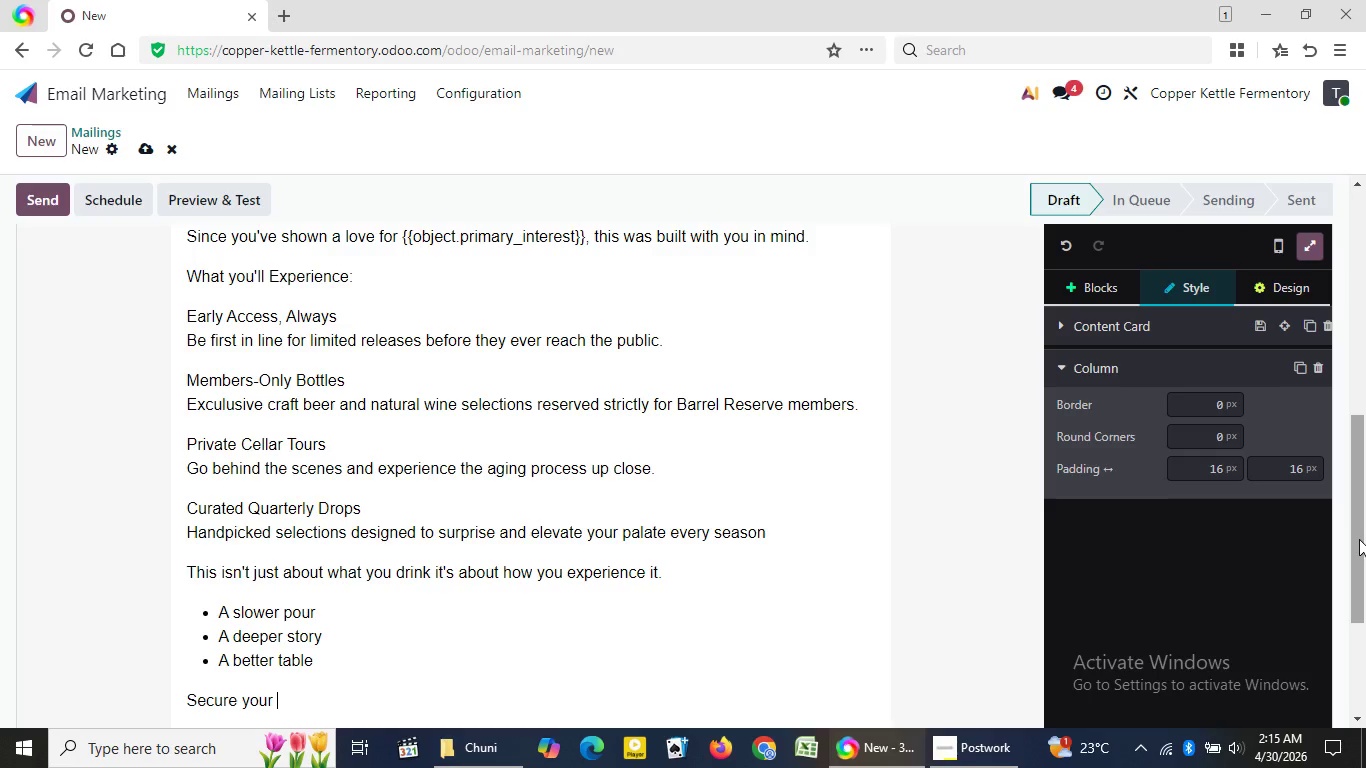 
key(ArrowLeft)
 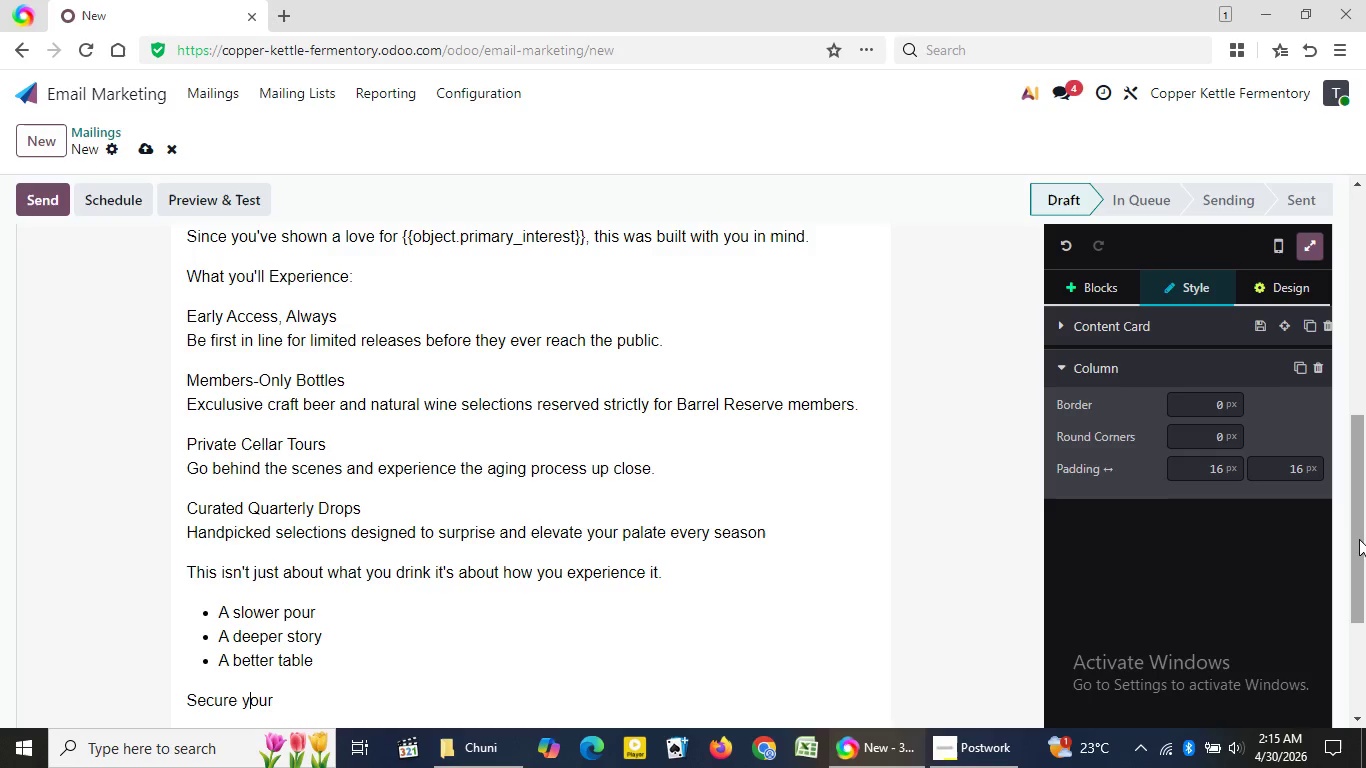 
key(ArrowLeft)
 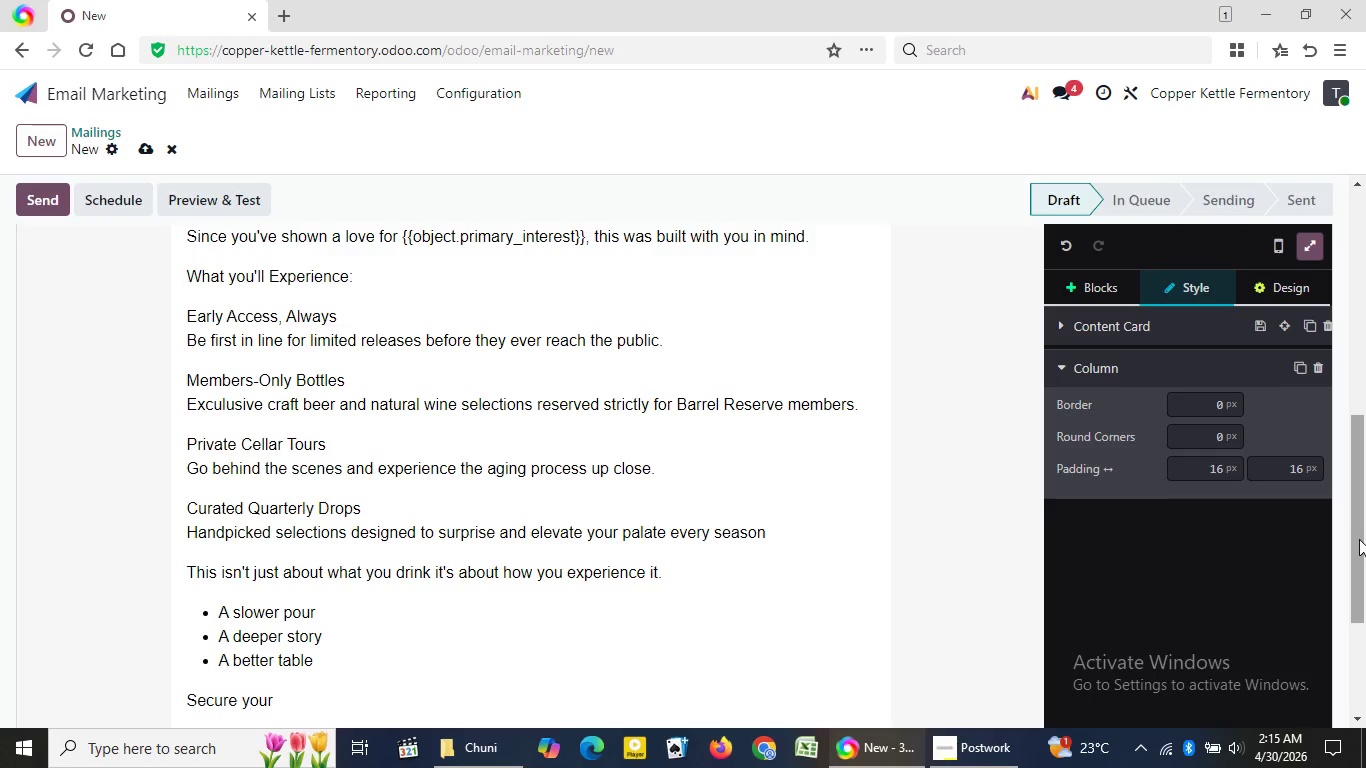 
key(ArrowLeft)
 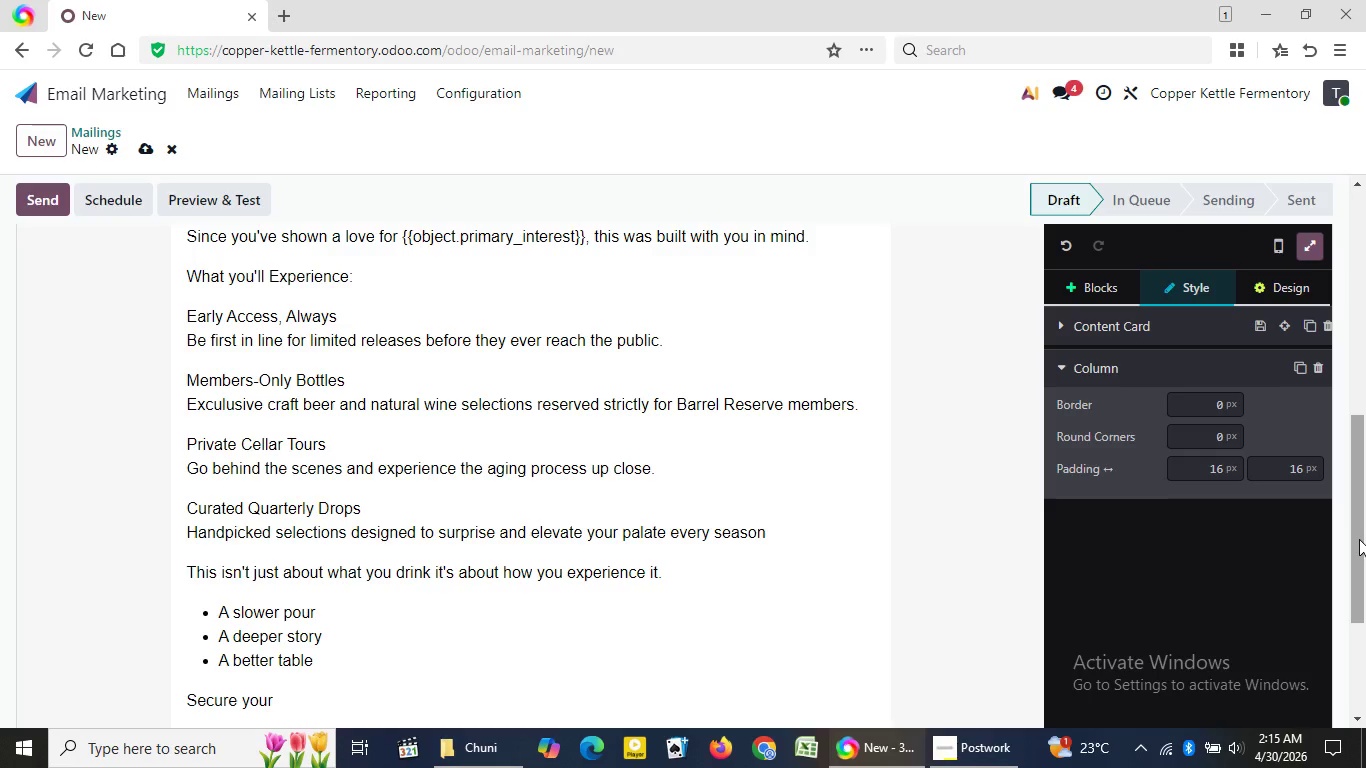 
key(ArrowLeft)
 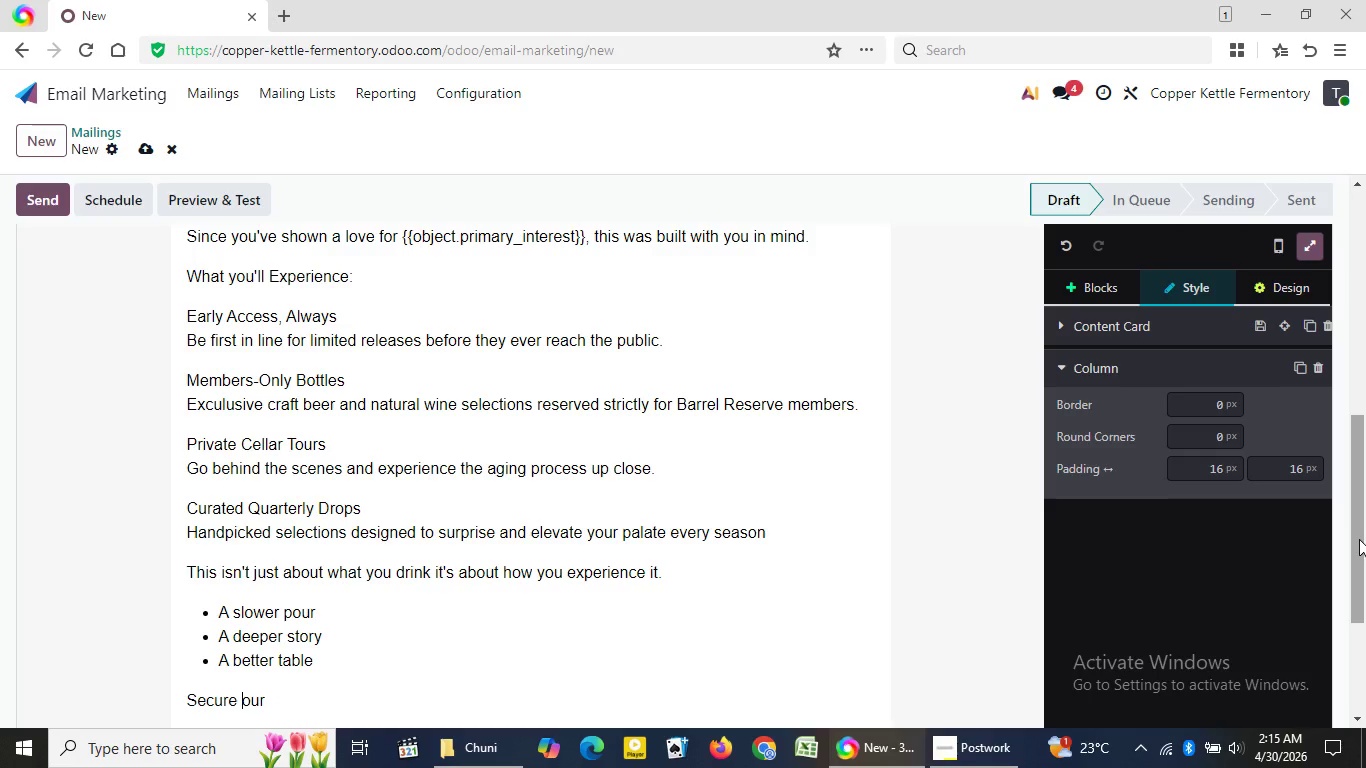 
key(Backspace)
 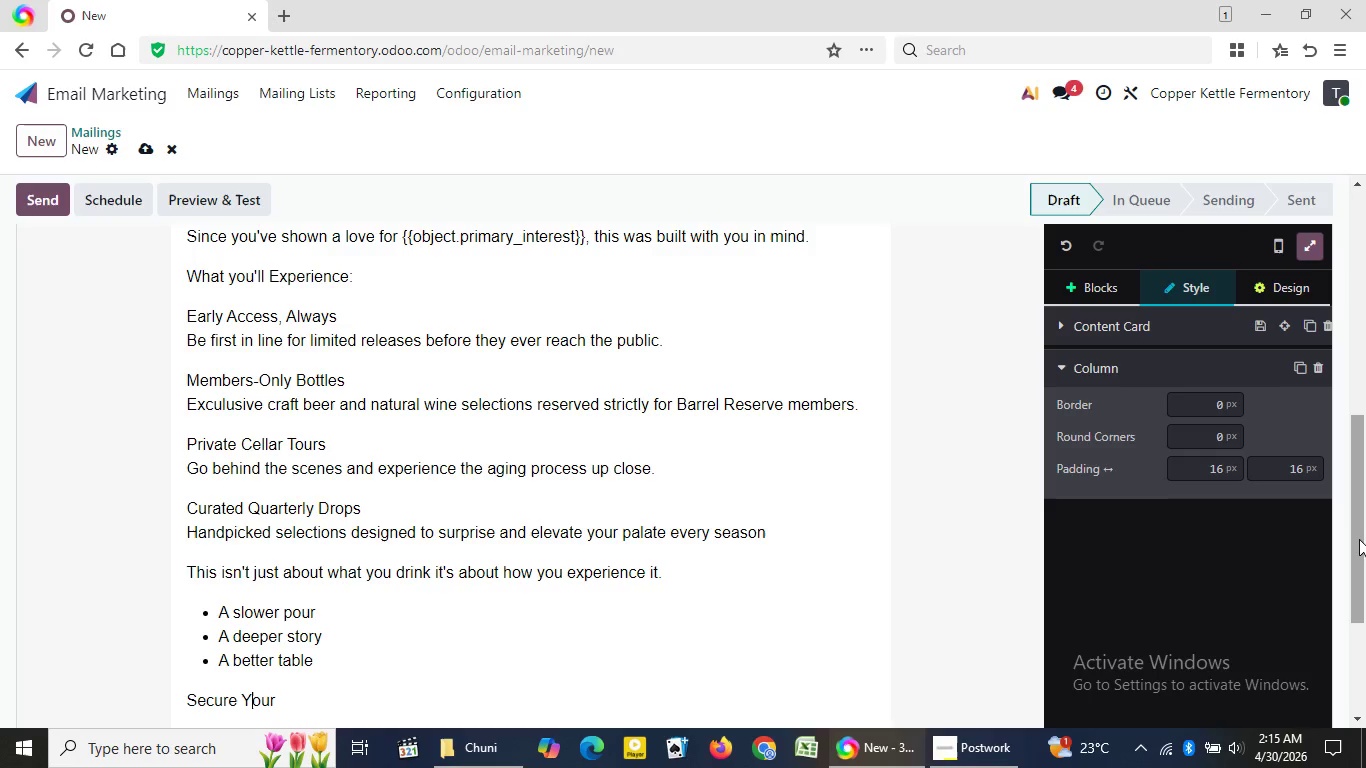 
key(Shift+Y)
 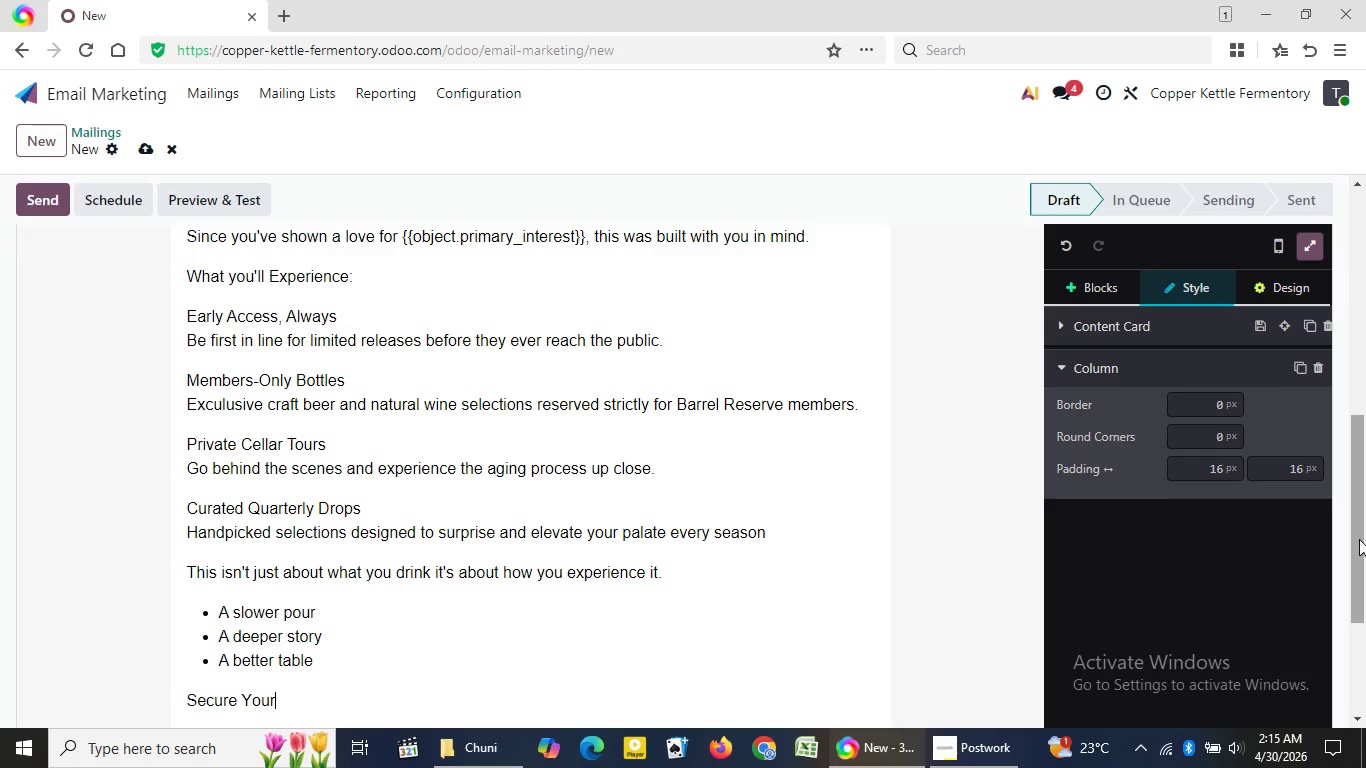 
key(ArrowRight)
 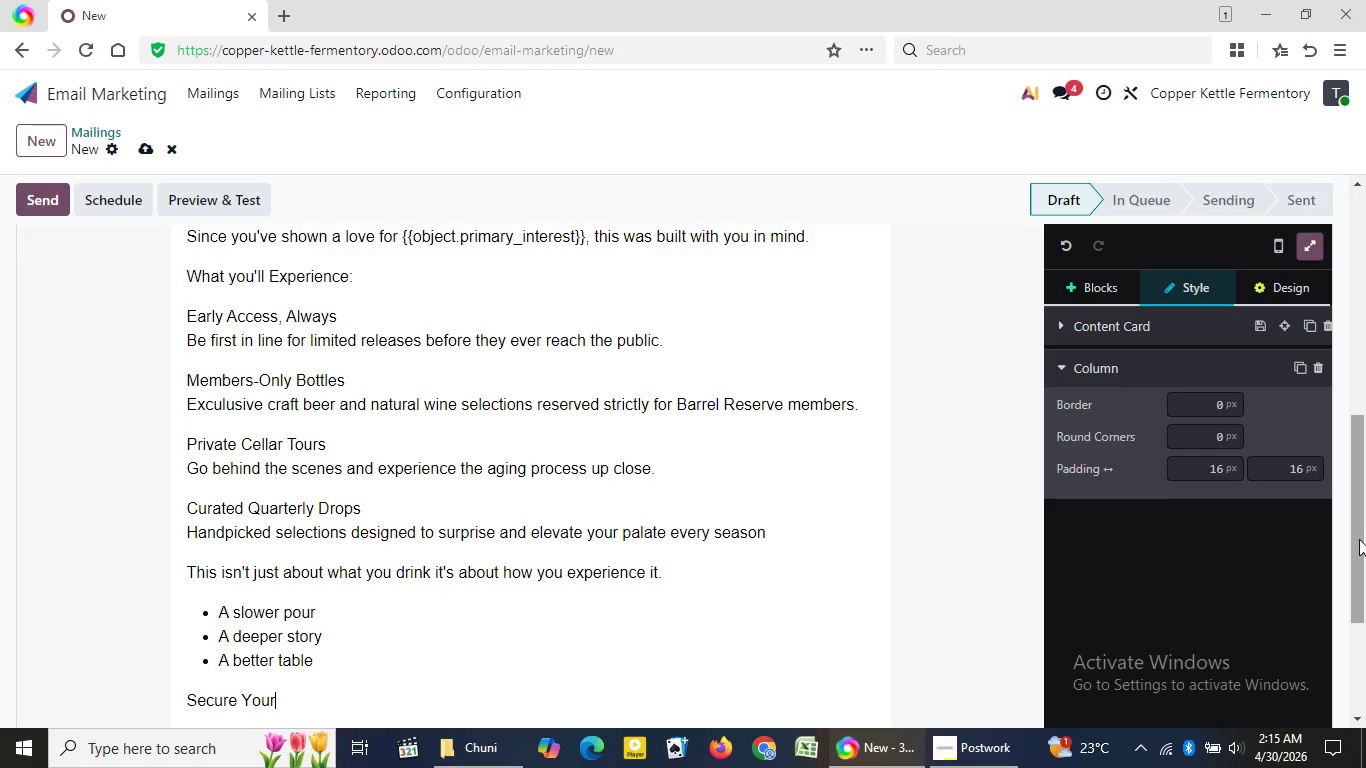 
key(ArrowRight)
 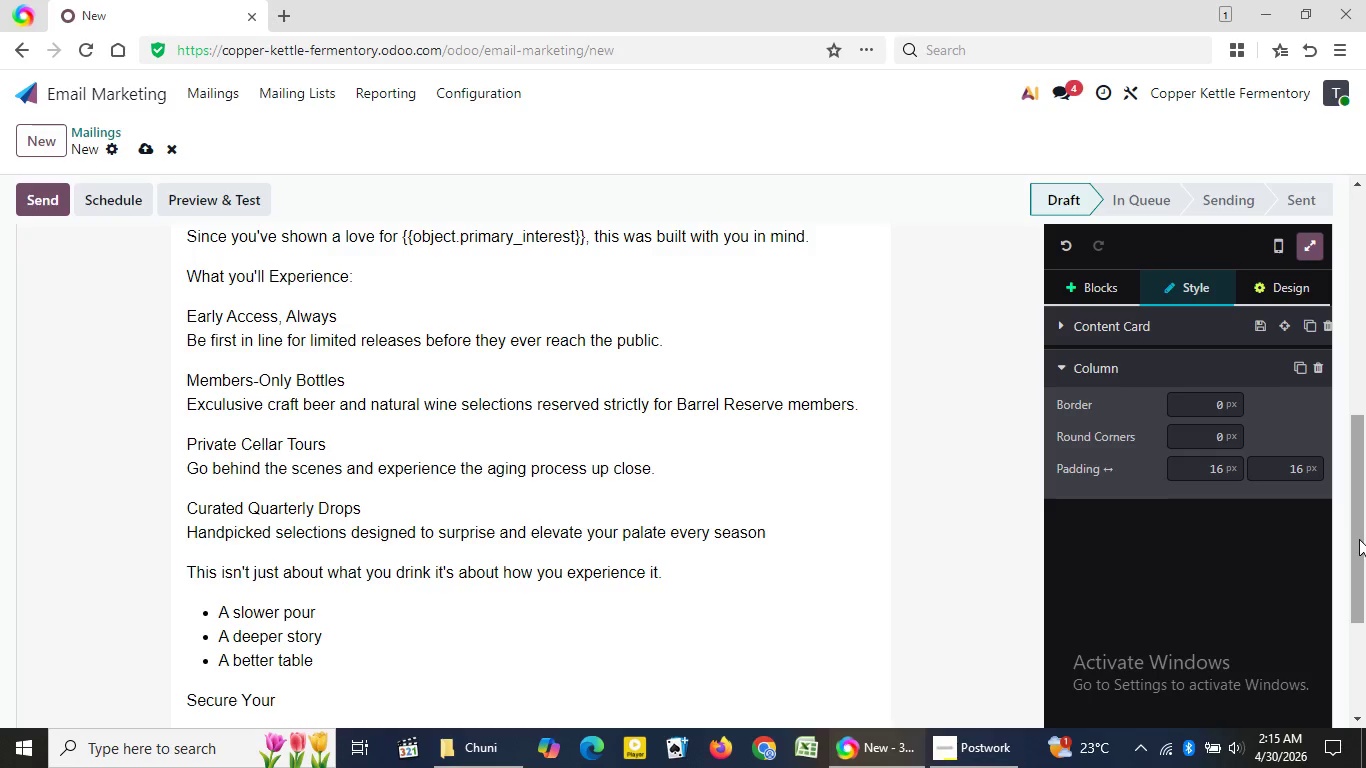 
key(ArrowRight)
 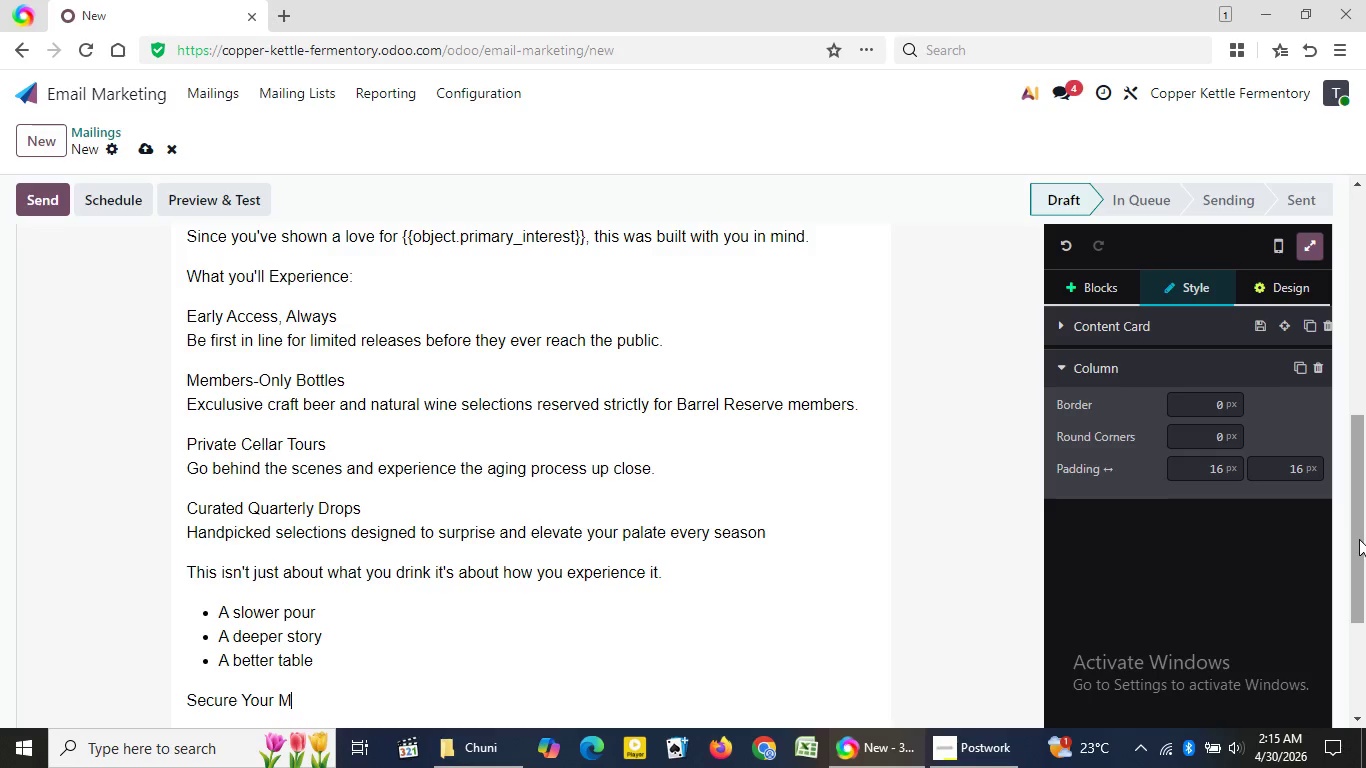 
type( Membership)
 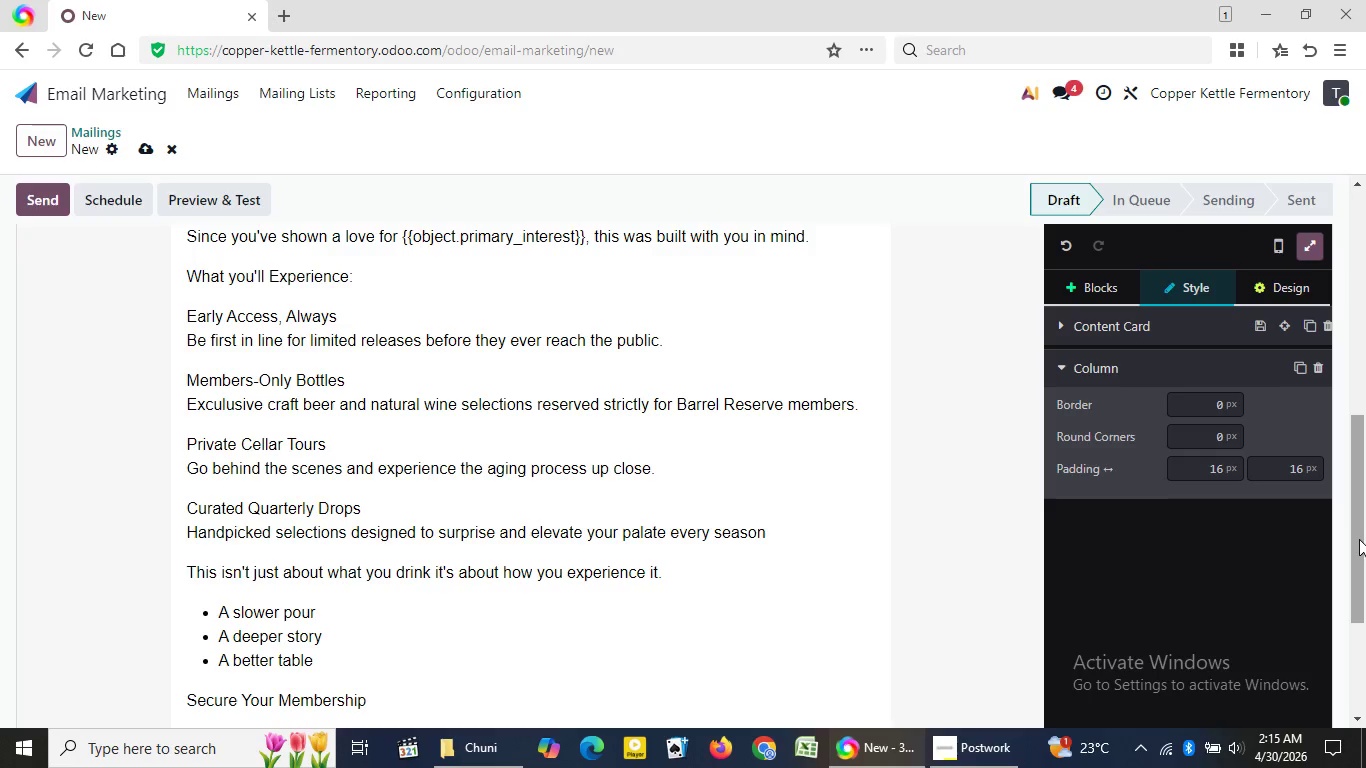 
key(Enter)
 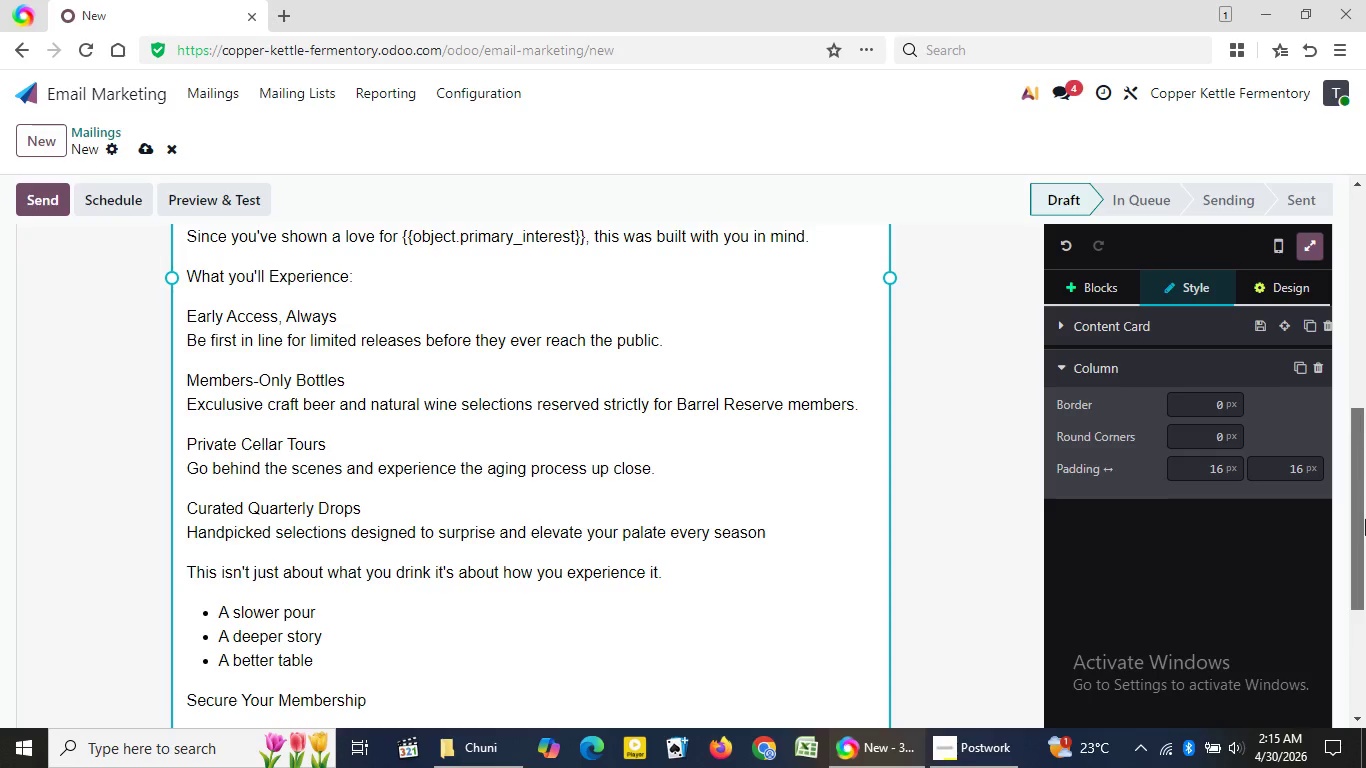 
left_click_drag(start_coordinate=[1357, 413], to_coordinate=[1365, 598])
 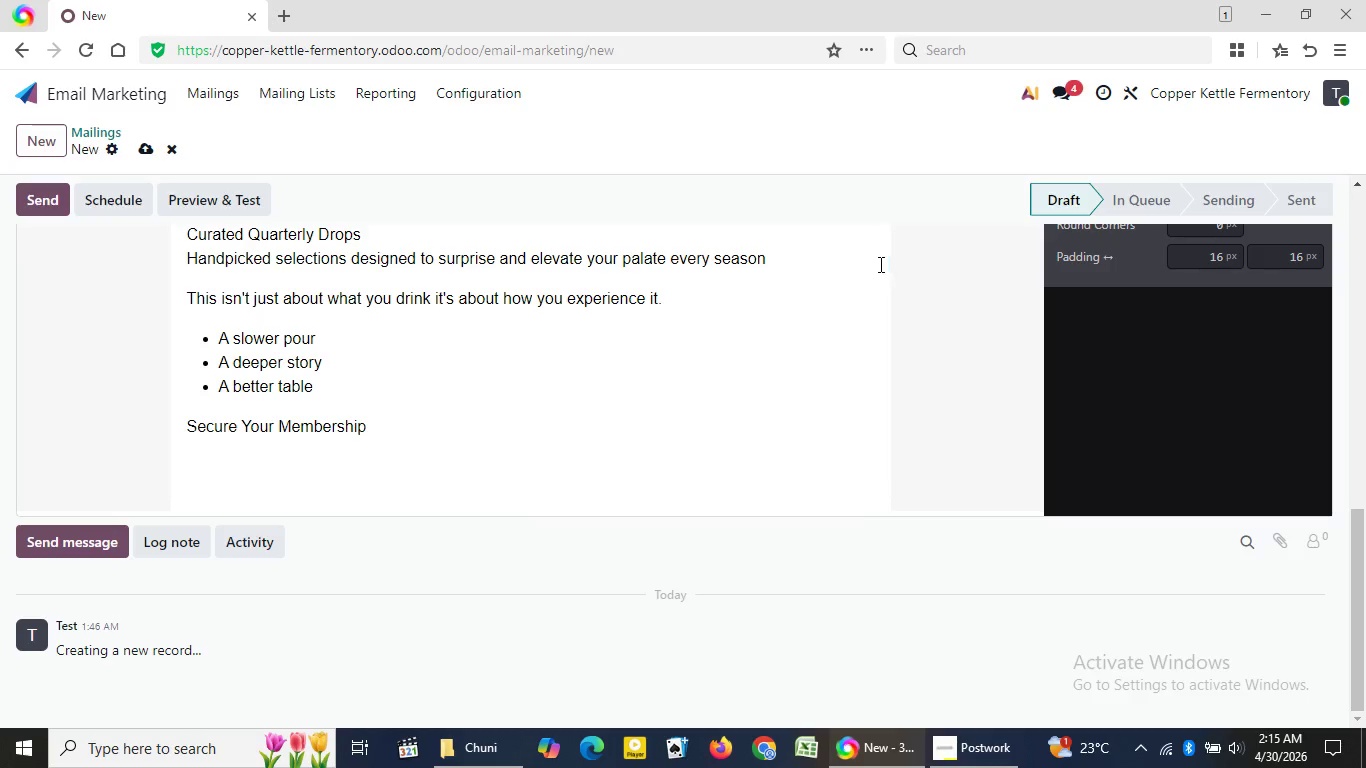 
type(Spots are limitr)
key(Backspace)
type(ed )
key(Backspace)
type(, and once they're)
 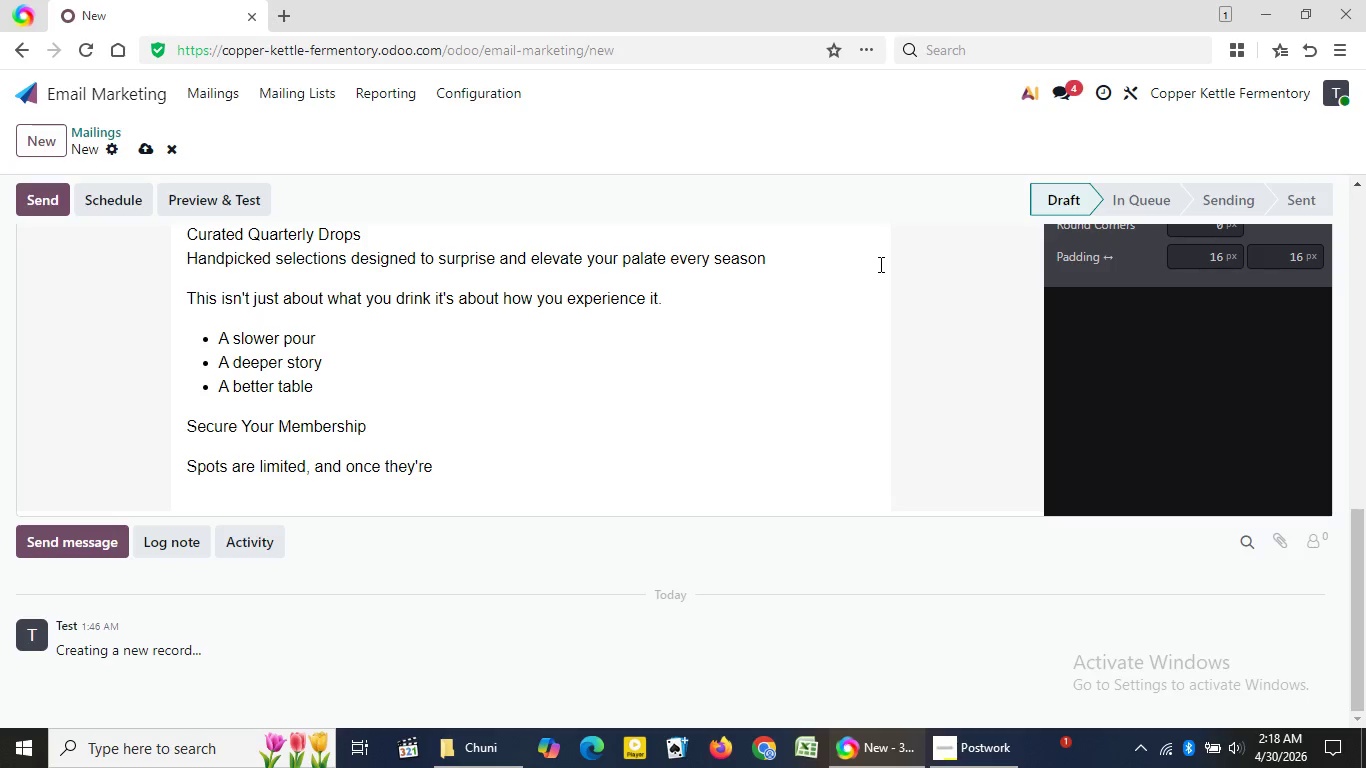 
wait(129.31)
 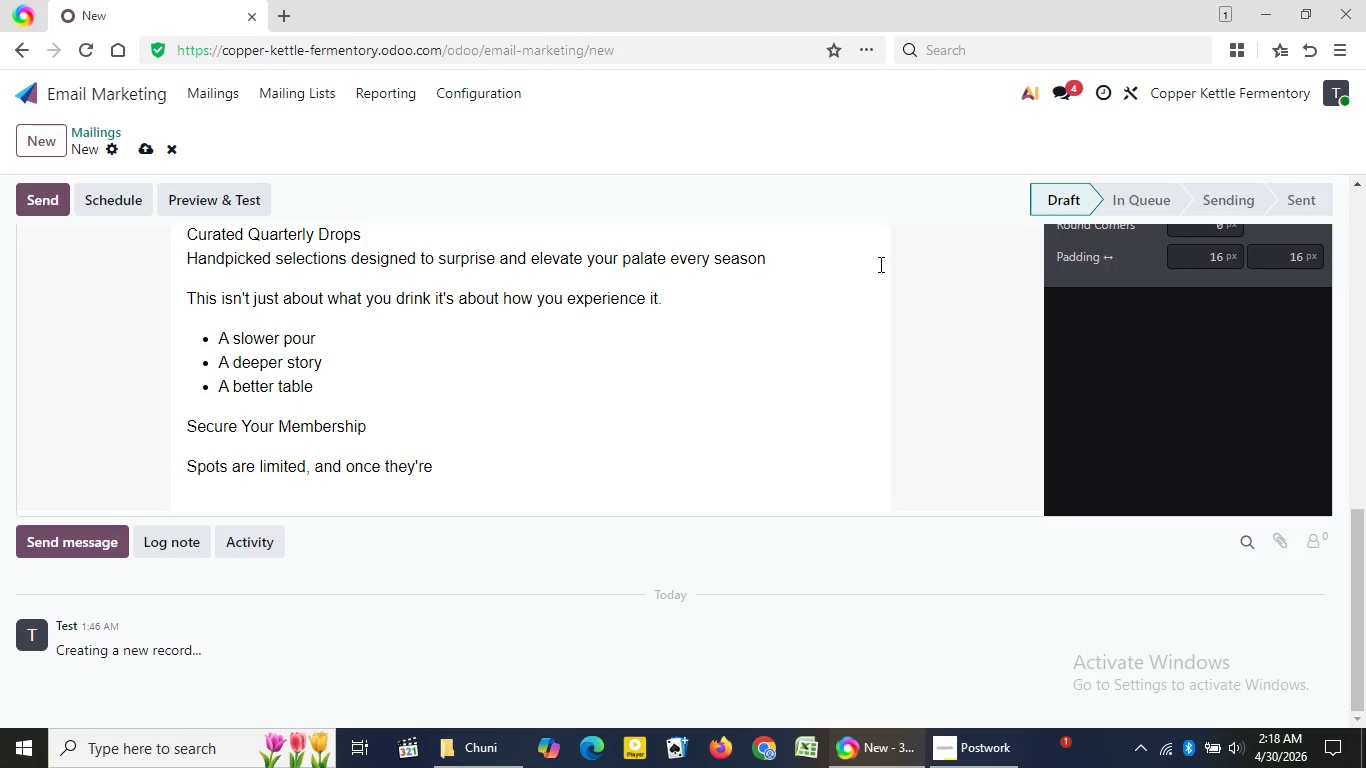 
type( filled, enrp)
key(Backspace)
type(ollment closes until next quarter)
 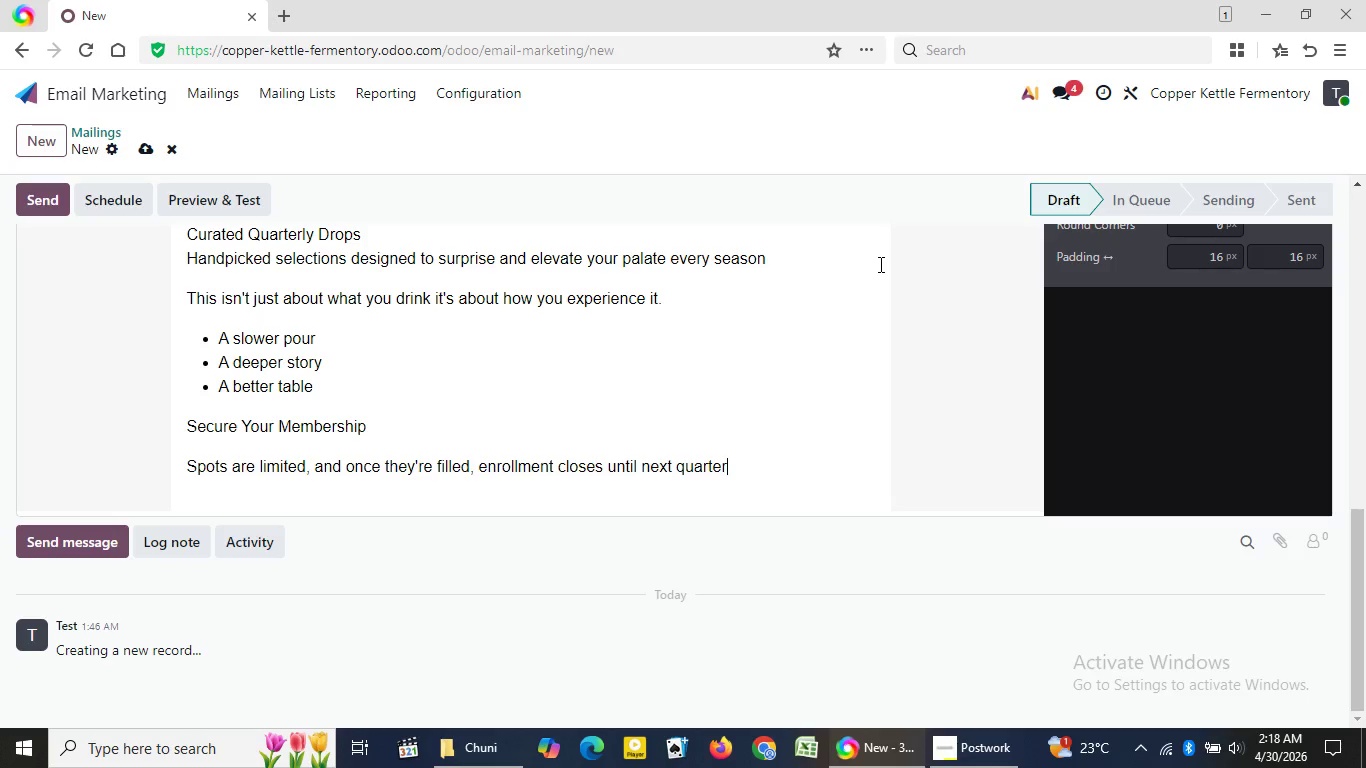 
key(Period)
 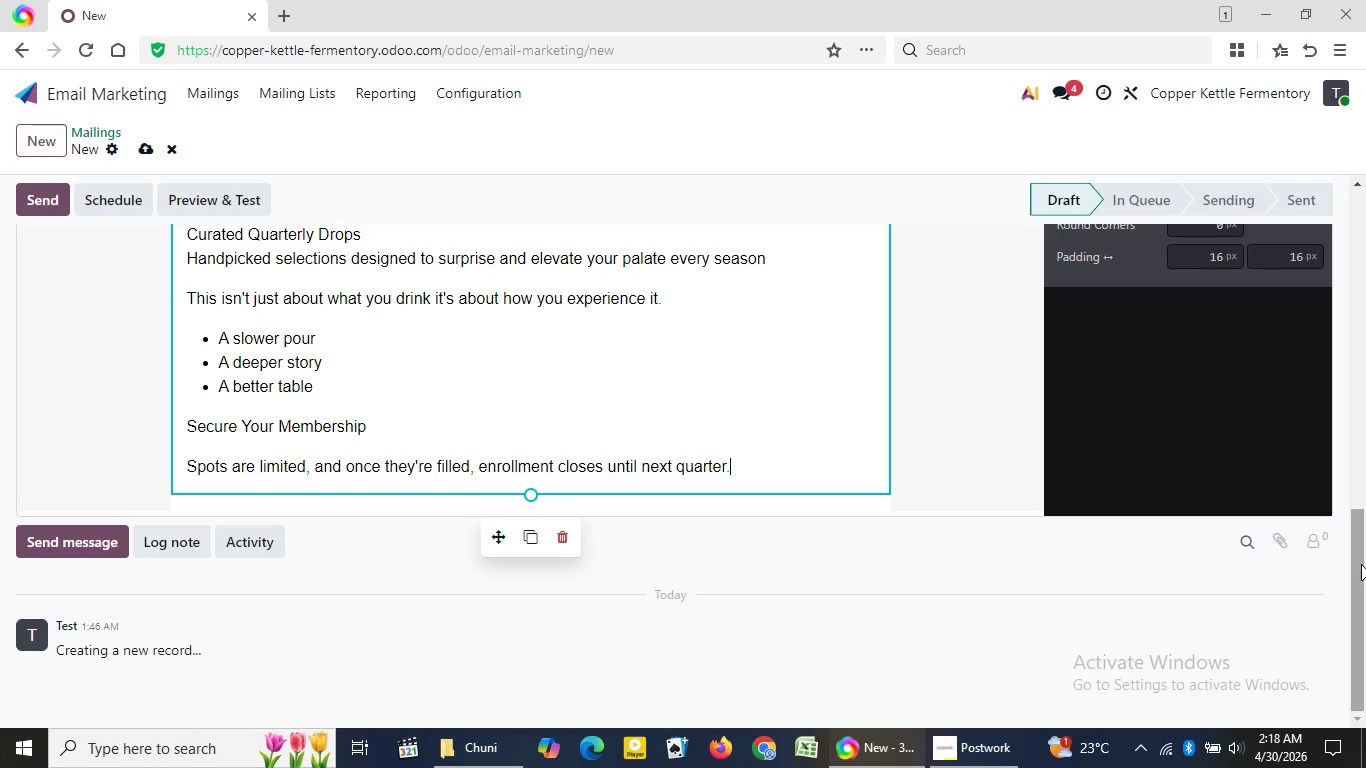 
left_click_drag(start_coordinate=[1361, 565], to_coordinate=[1361, 443])
 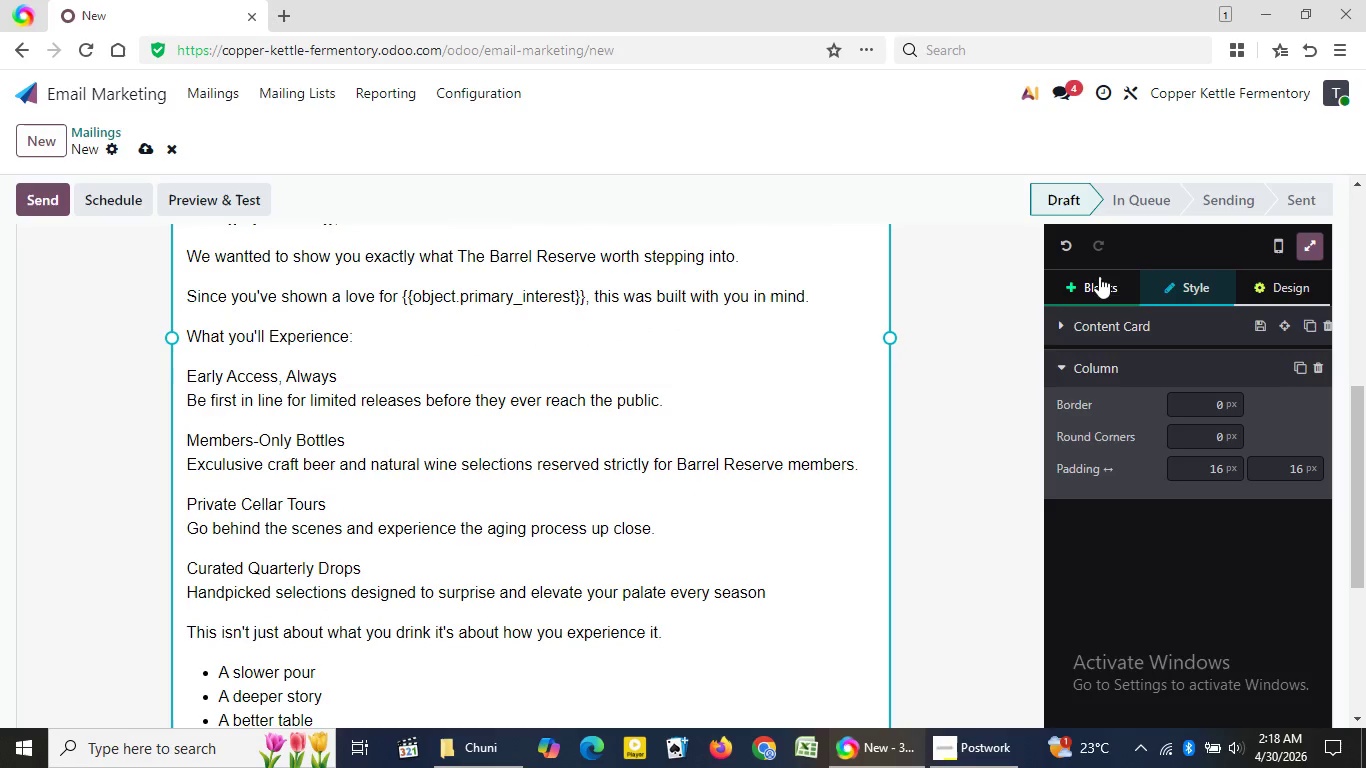 
left_click([1099, 276])
 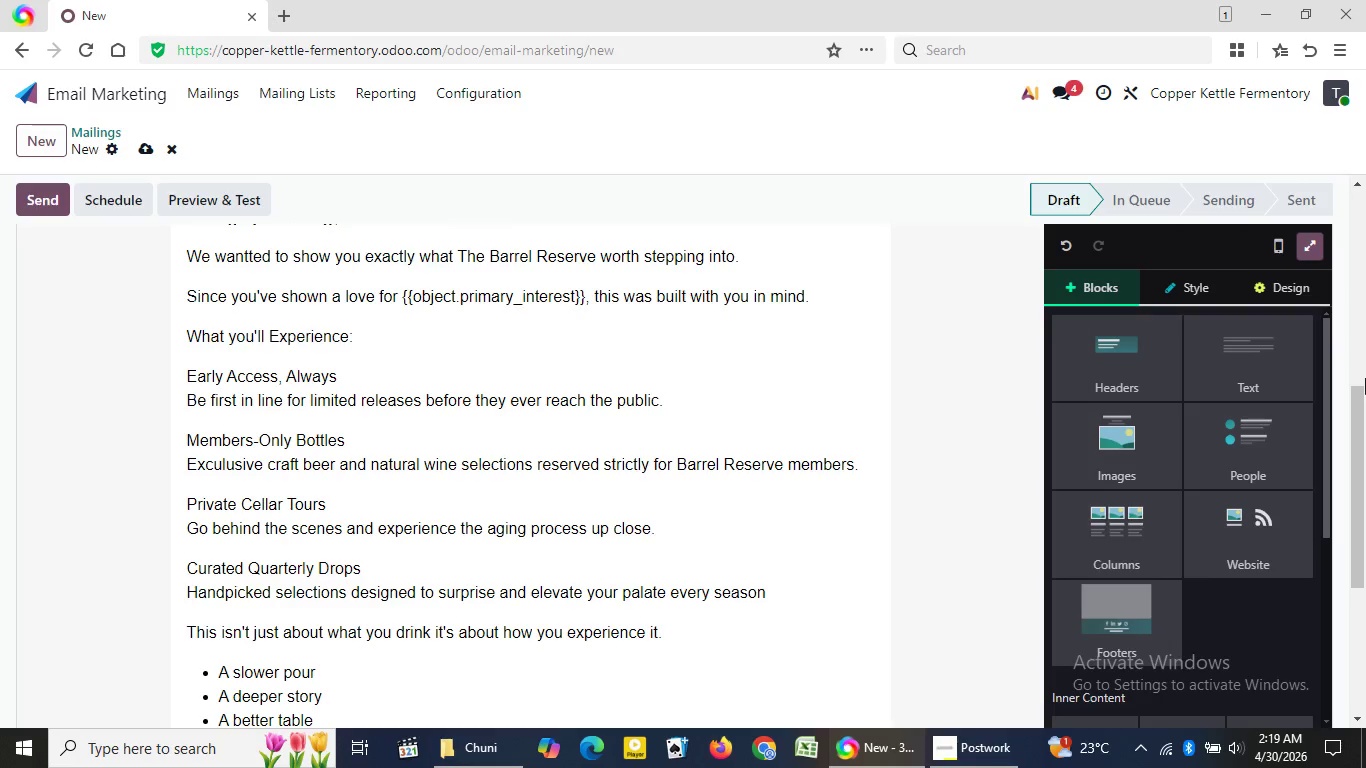 
wait(43.53)
 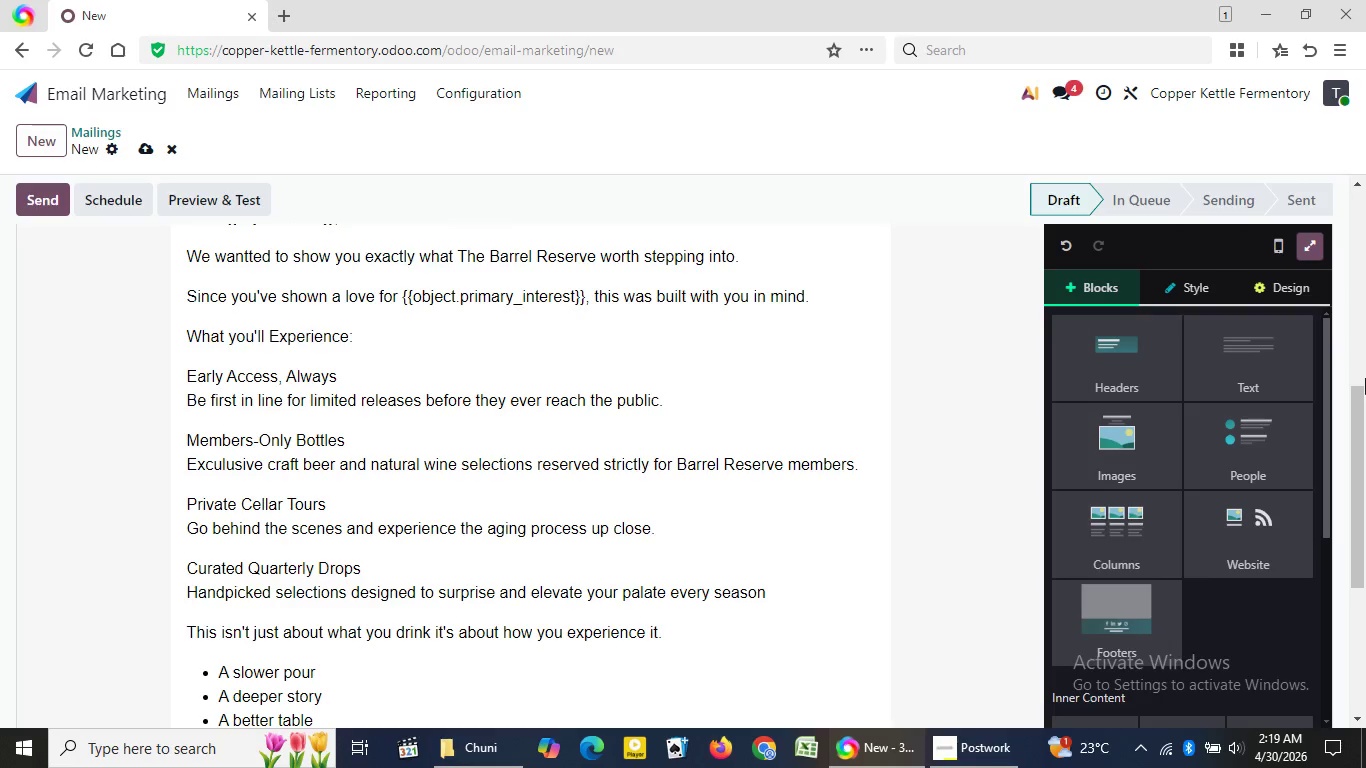 
left_click_drag(start_coordinate=[1323, 362], to_coordinate=[1329, 384])
 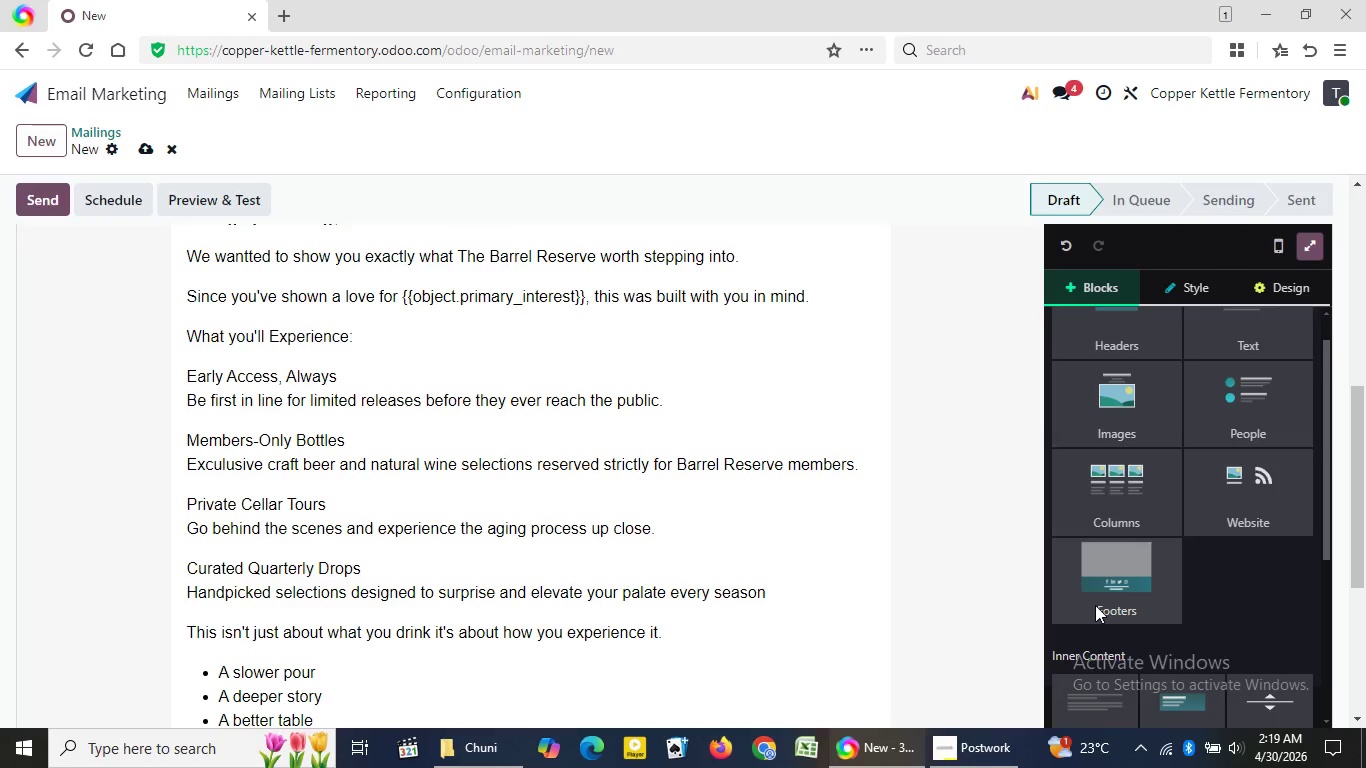 
left_click([1095, 605])
 